 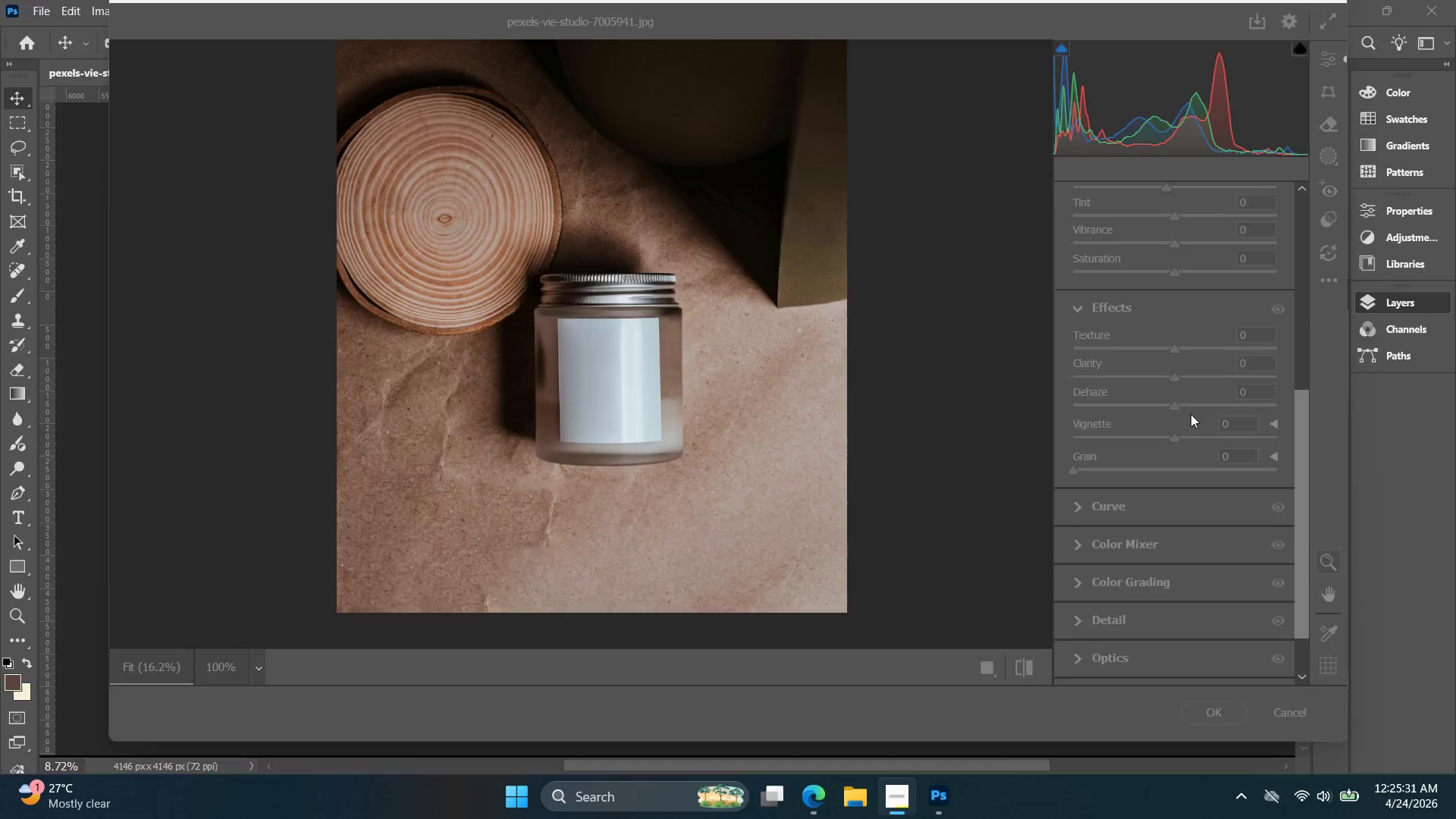 
key(Alt+Tab)
 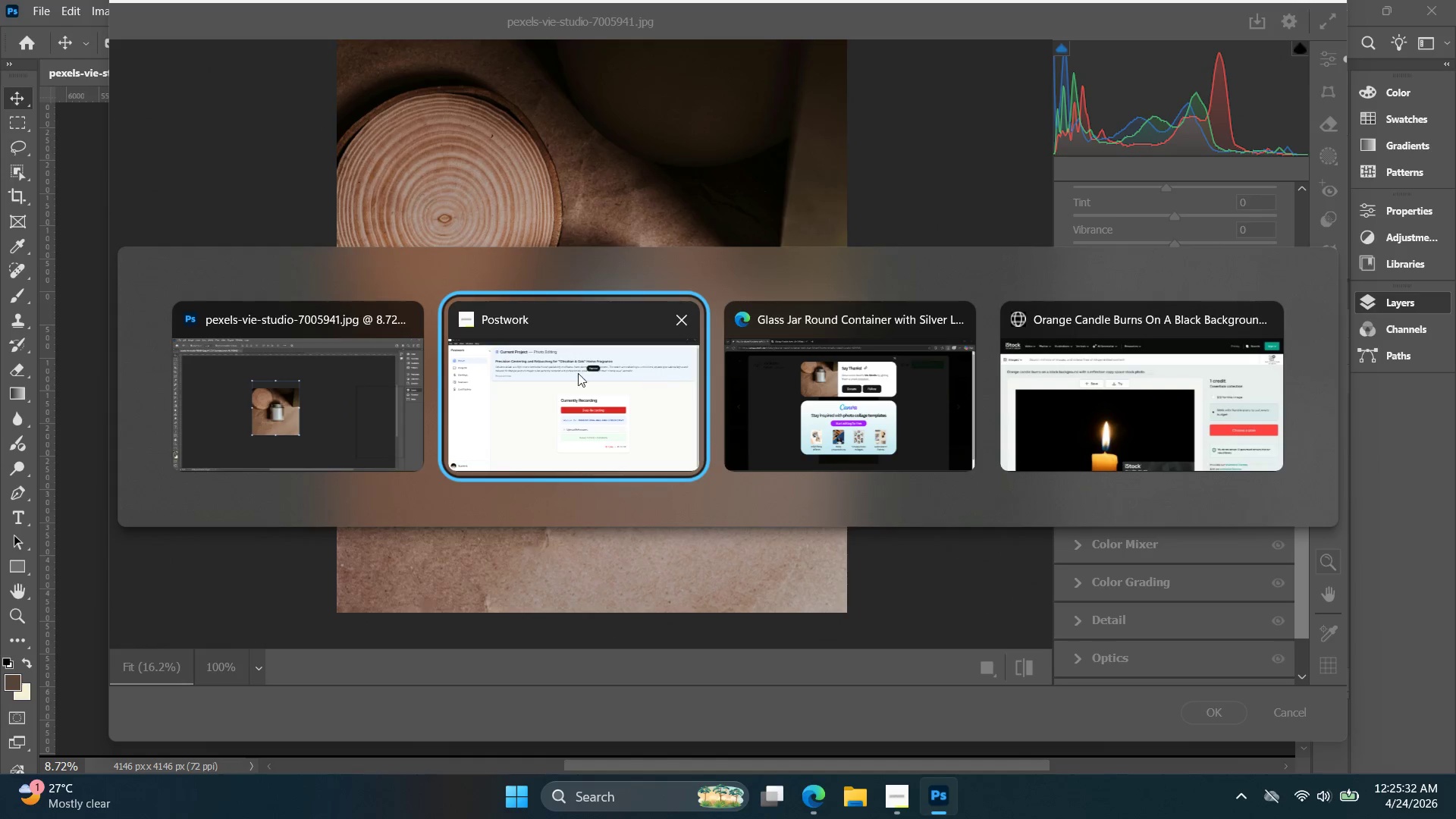 
left_click([372, 381])
 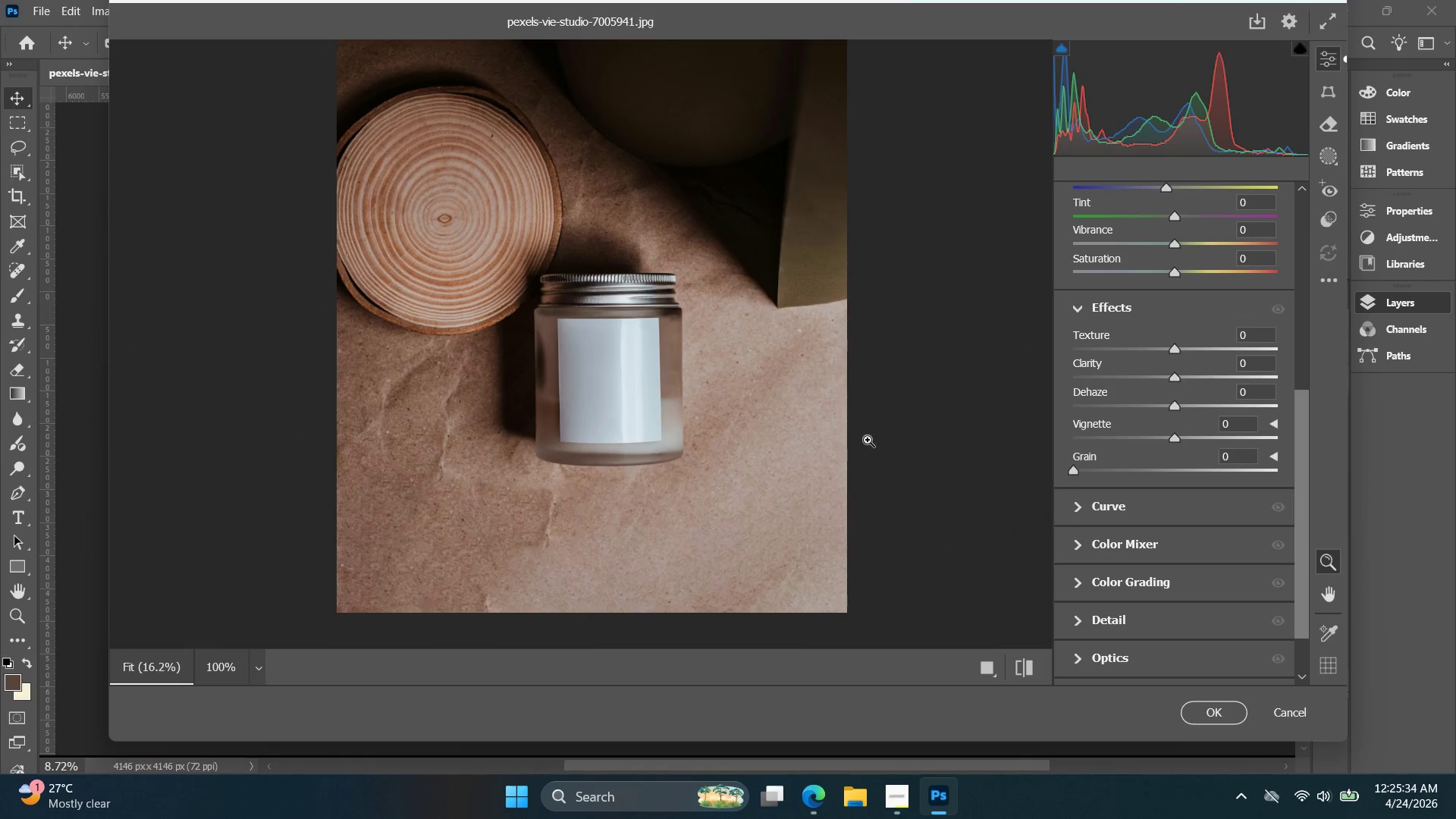 
hold_key(key=AltLeft, duration=1.64)
scroll: coordinate [755, 437], scroll_direction: up, amount: 1.0
 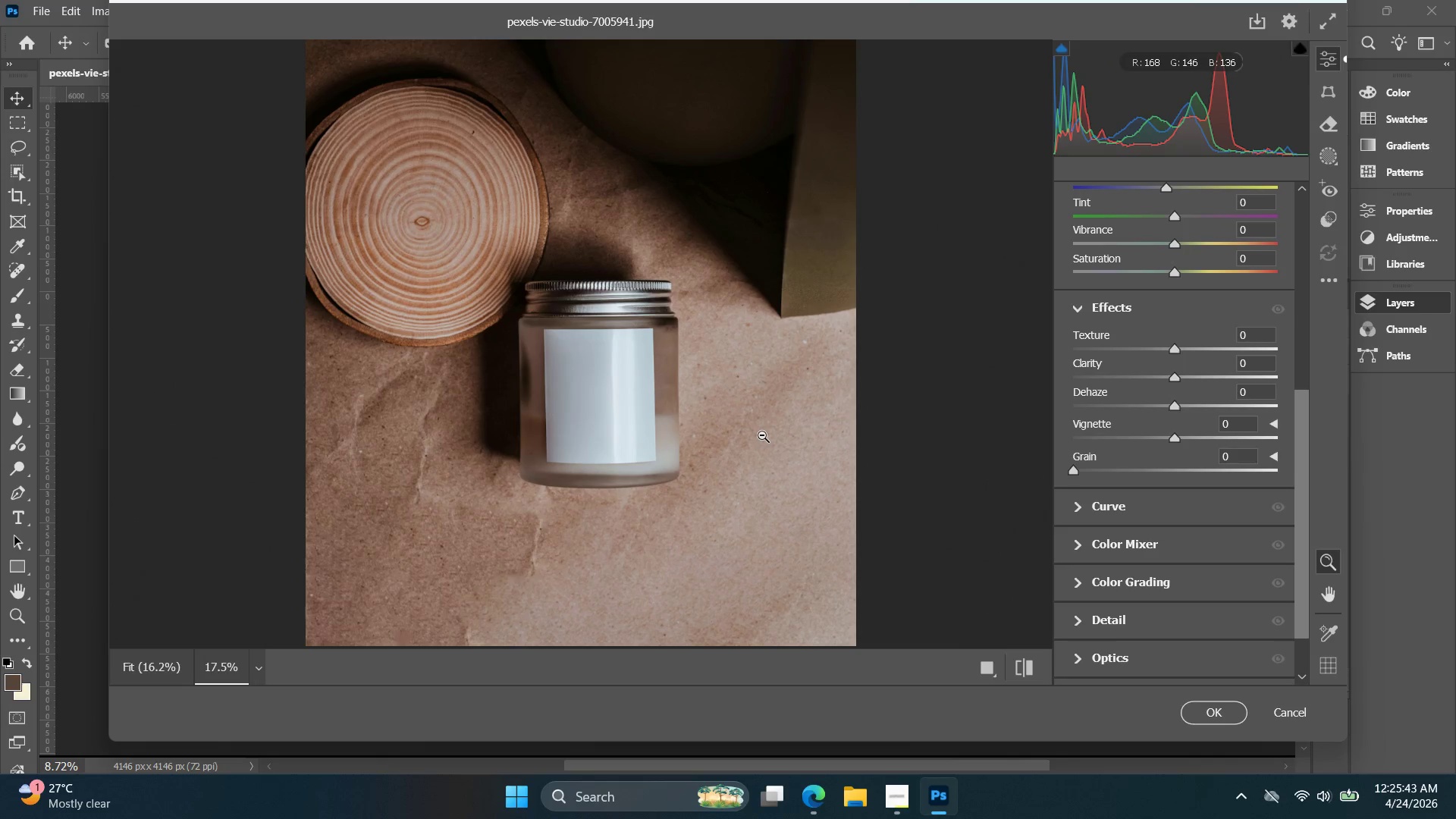 
wait(12.83)
 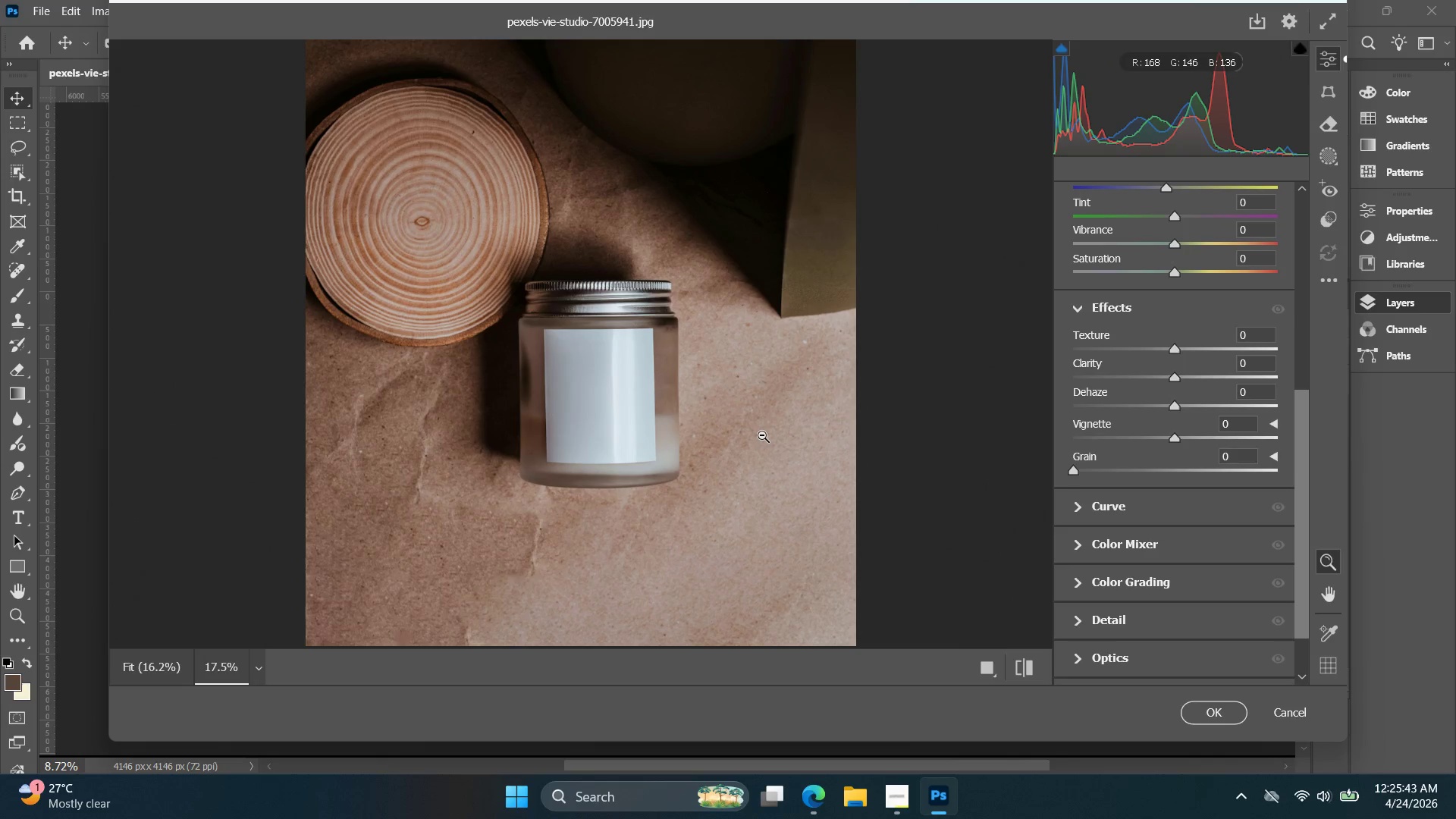 
left_click([769, 457])
 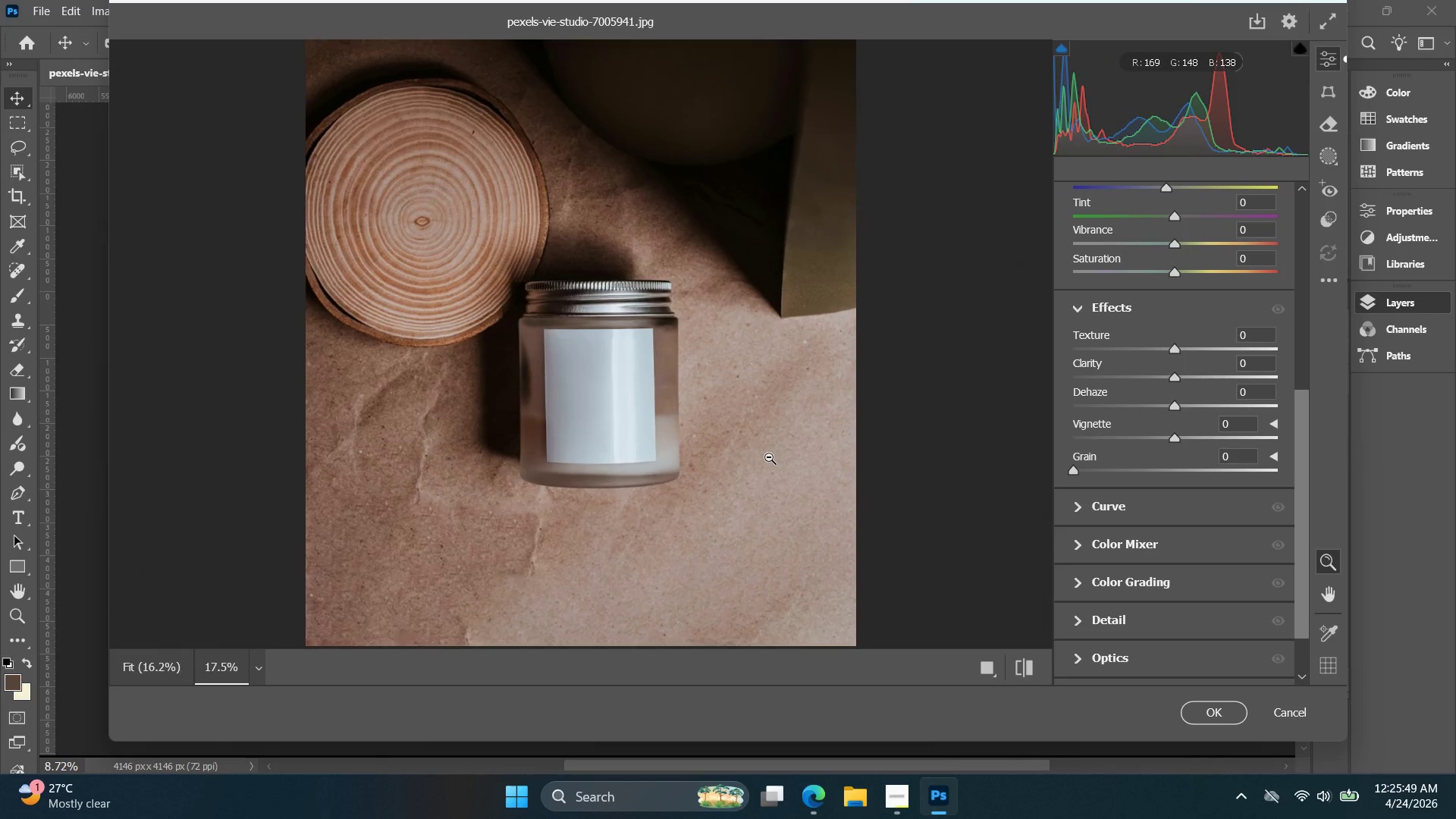 
left_click([769, 457])
 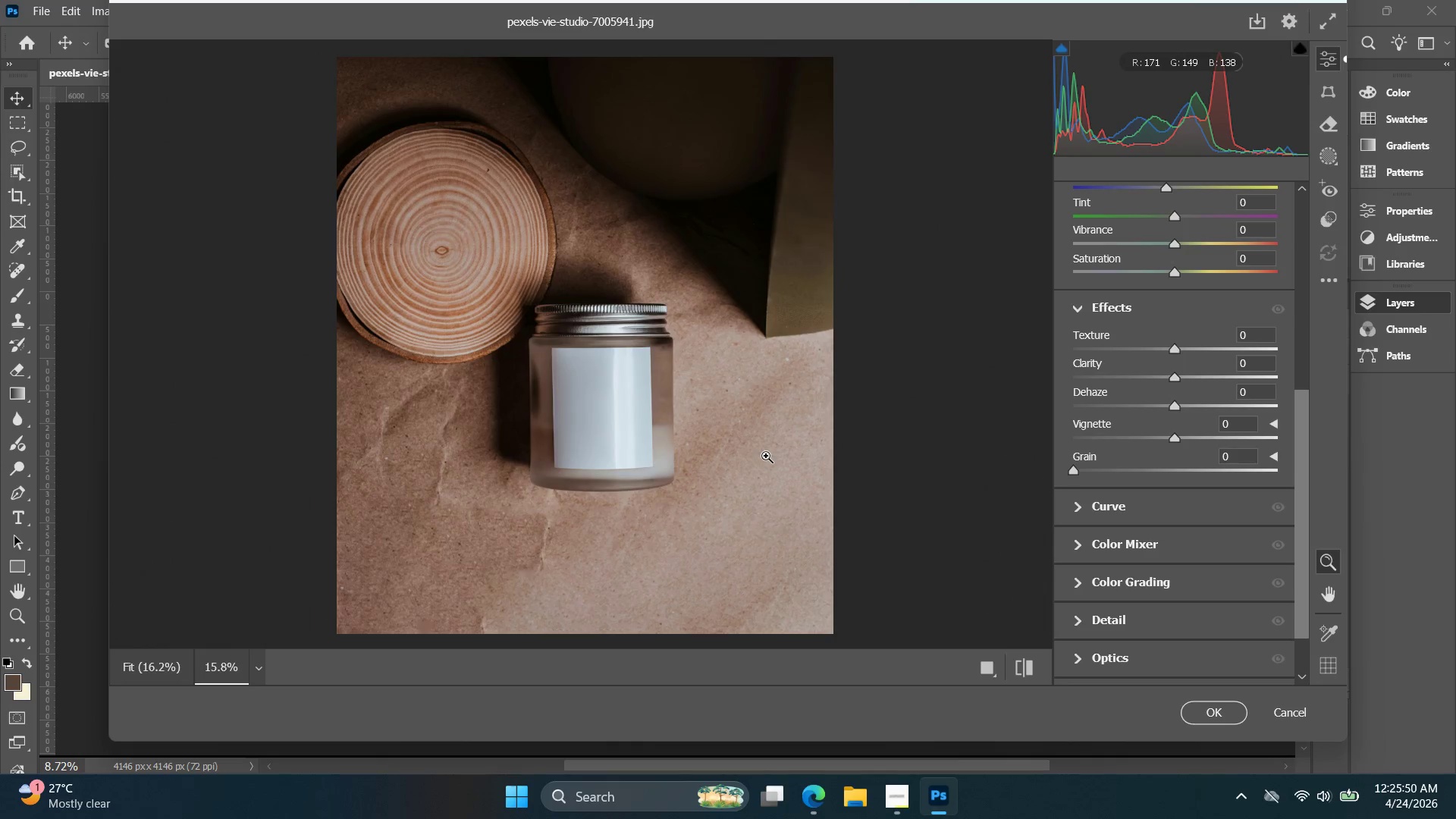 
double_click([766, 456])
 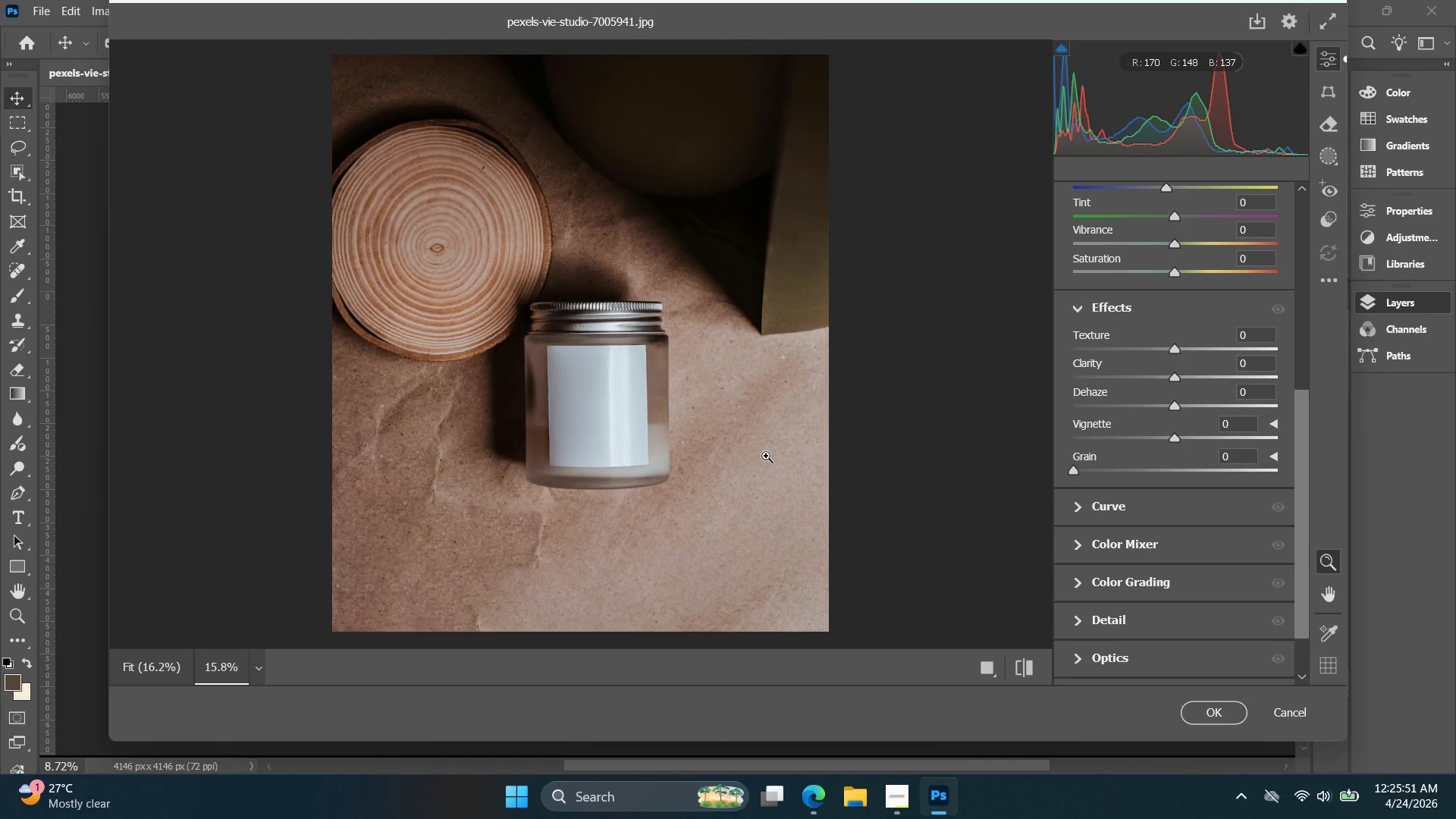 
triple_click([766, 456])
 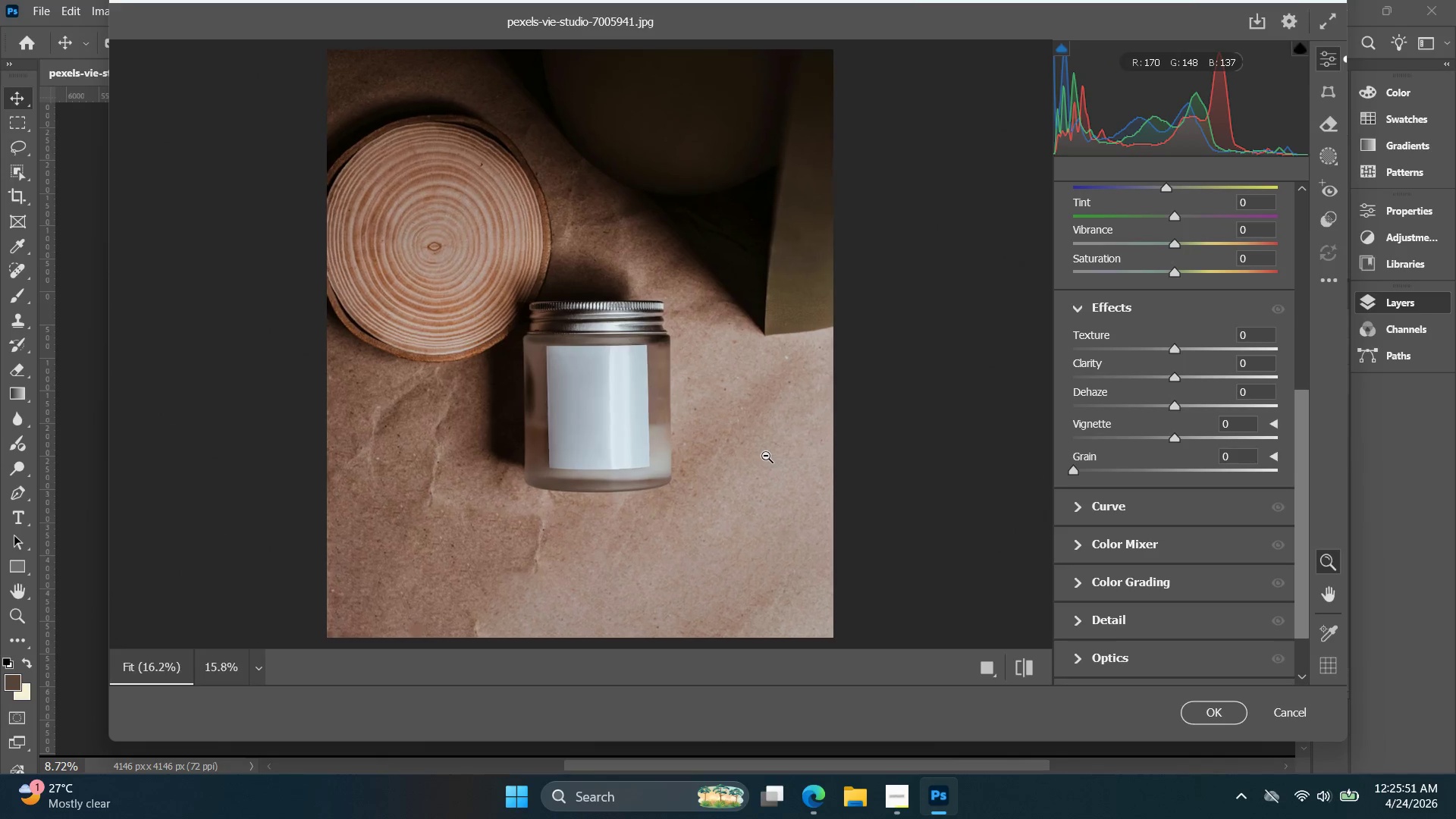 
triple_click([765, 456])
 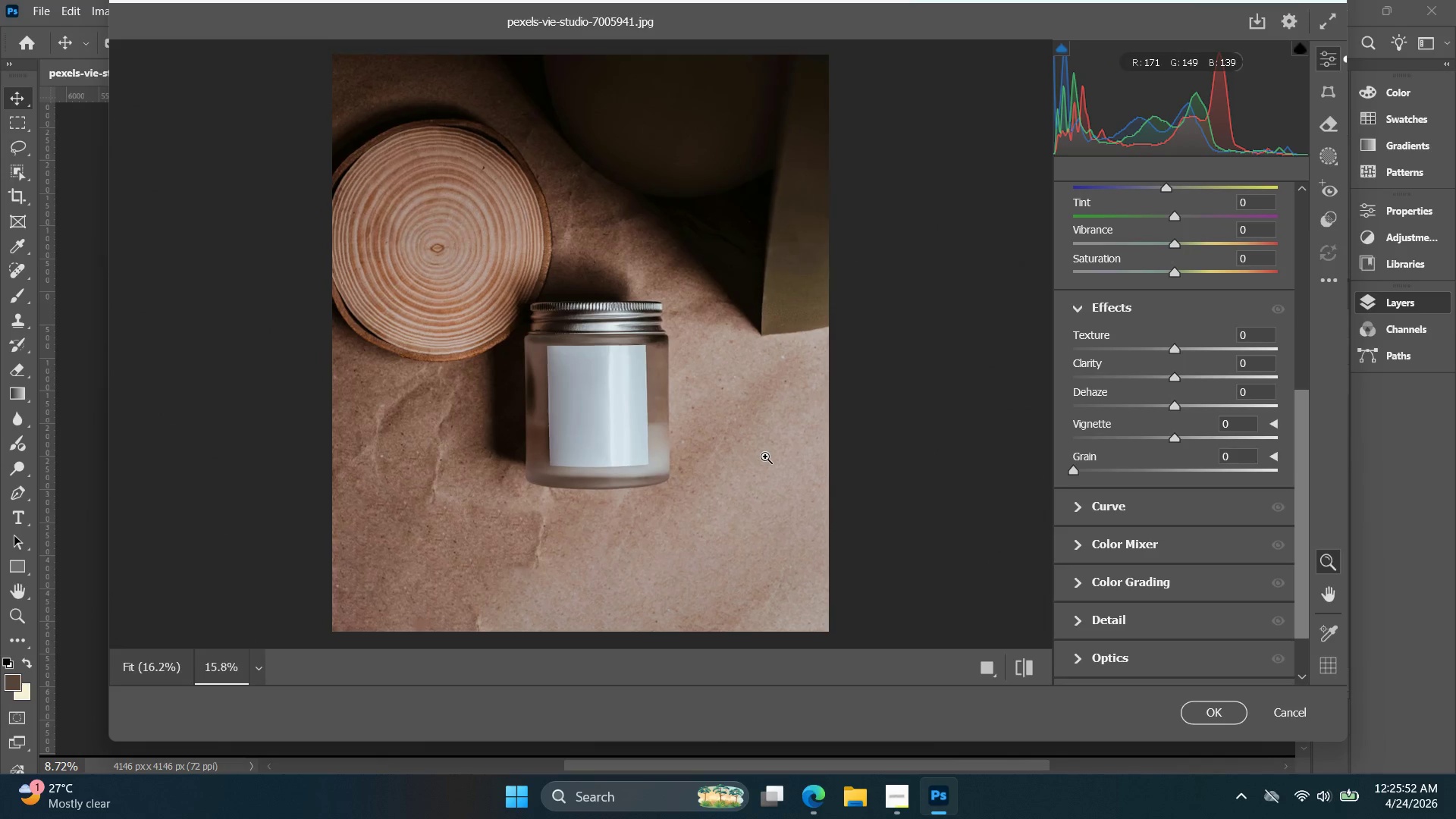 
left_click([765, 457])
 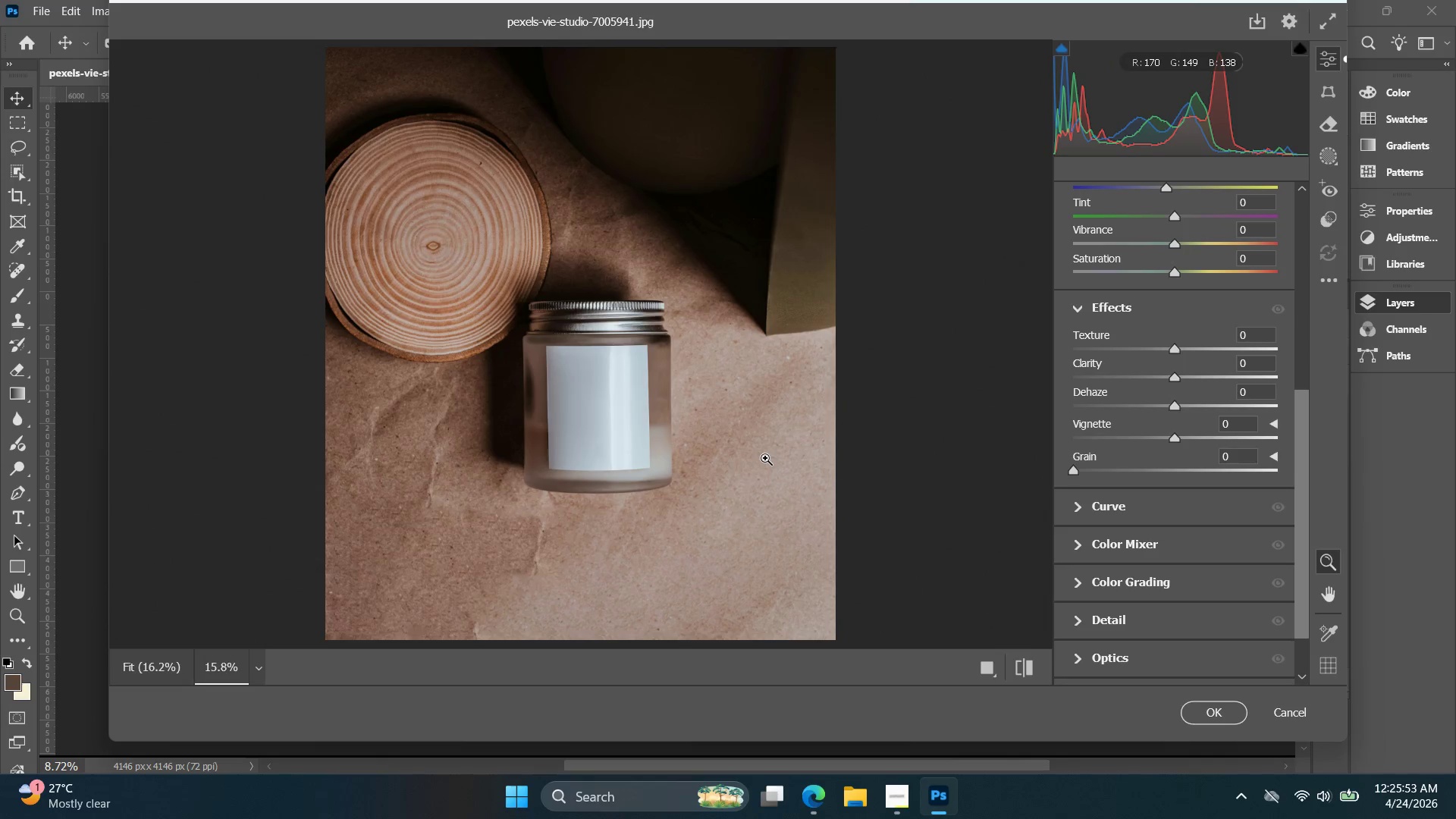 
left_click([765, 458])
 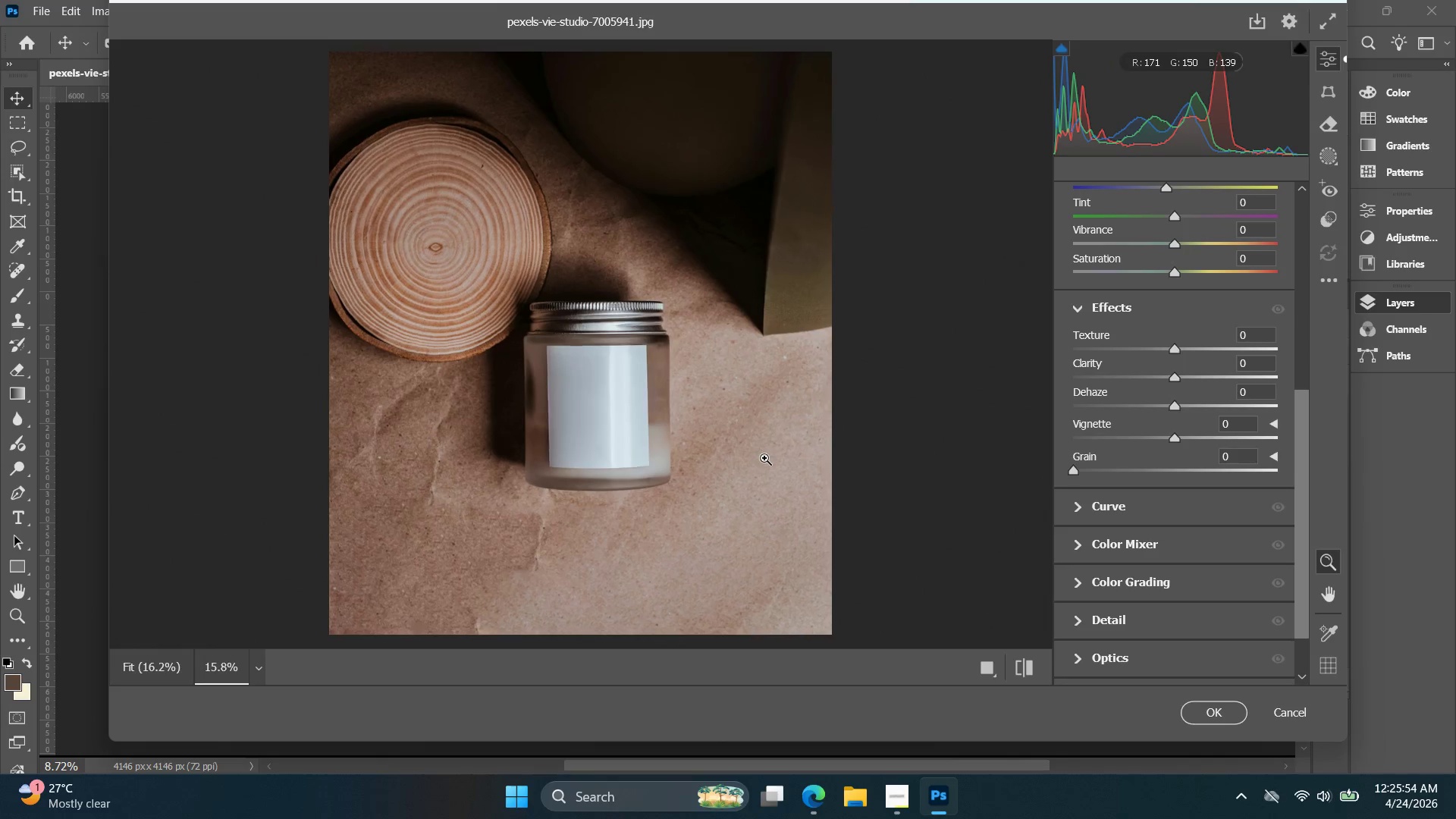 
left_click([764, 458])
 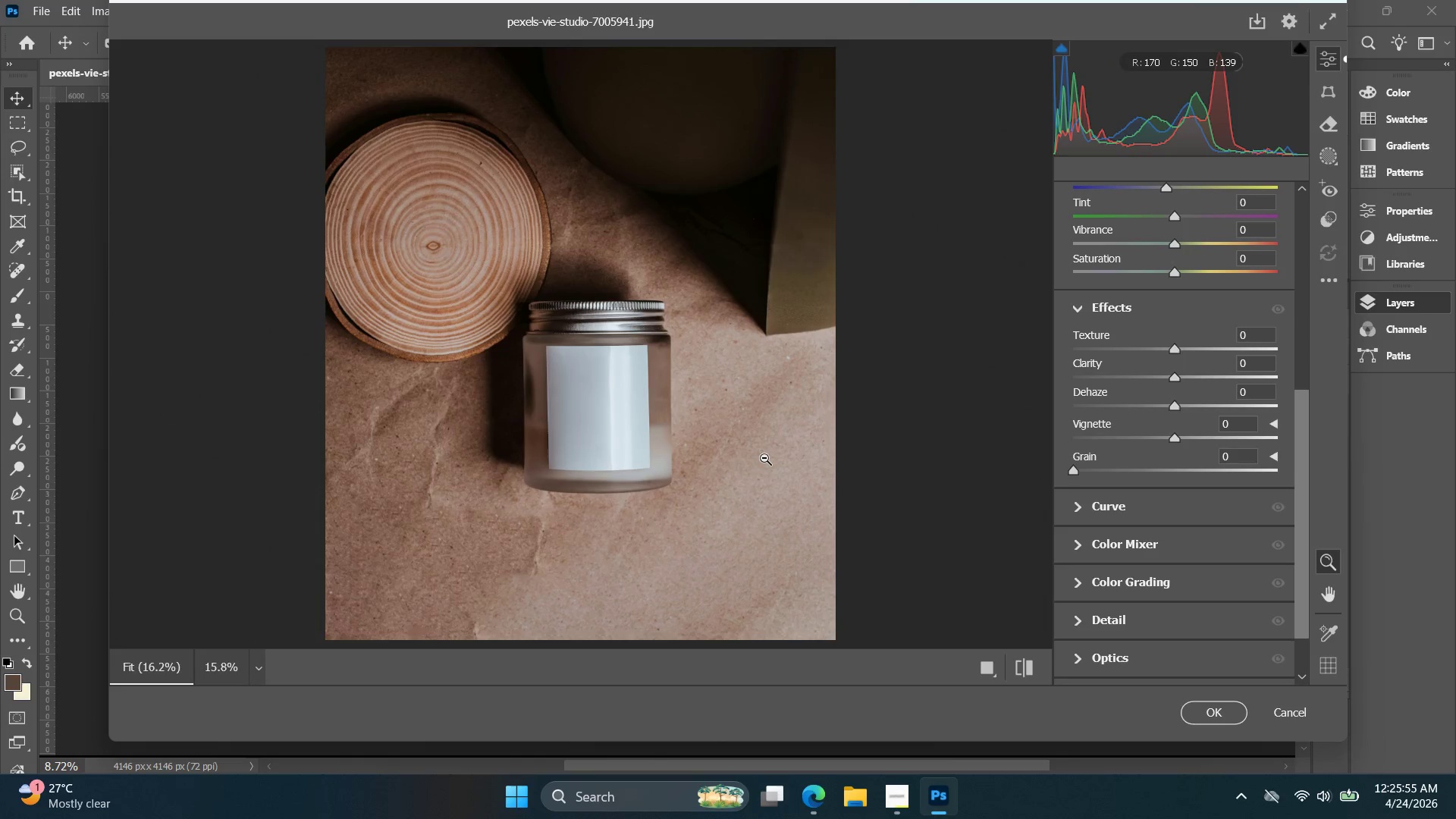 
left_click([764, 458])
 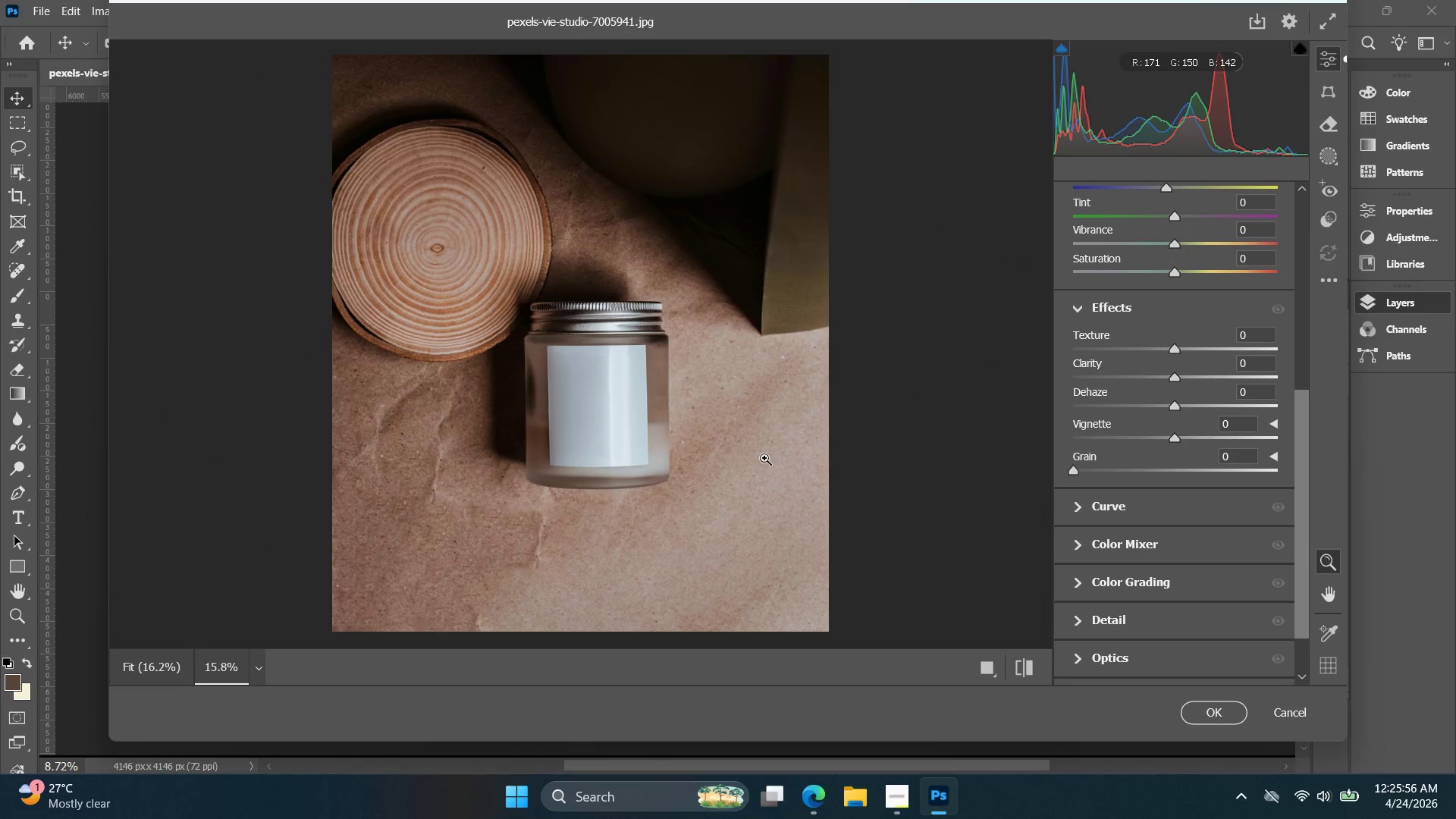 
left_click([764, 458])
 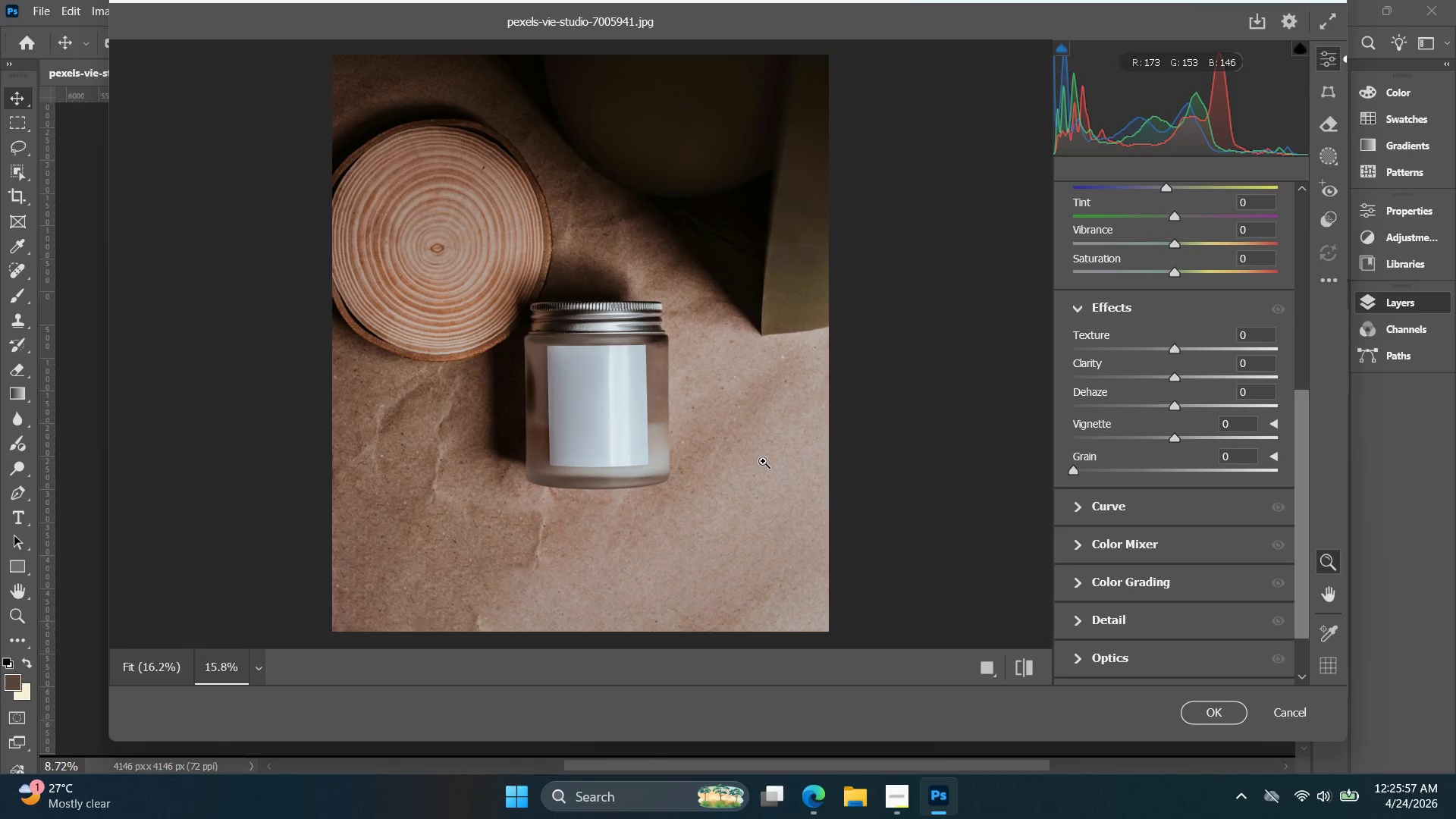 
double_click([763, 461])
 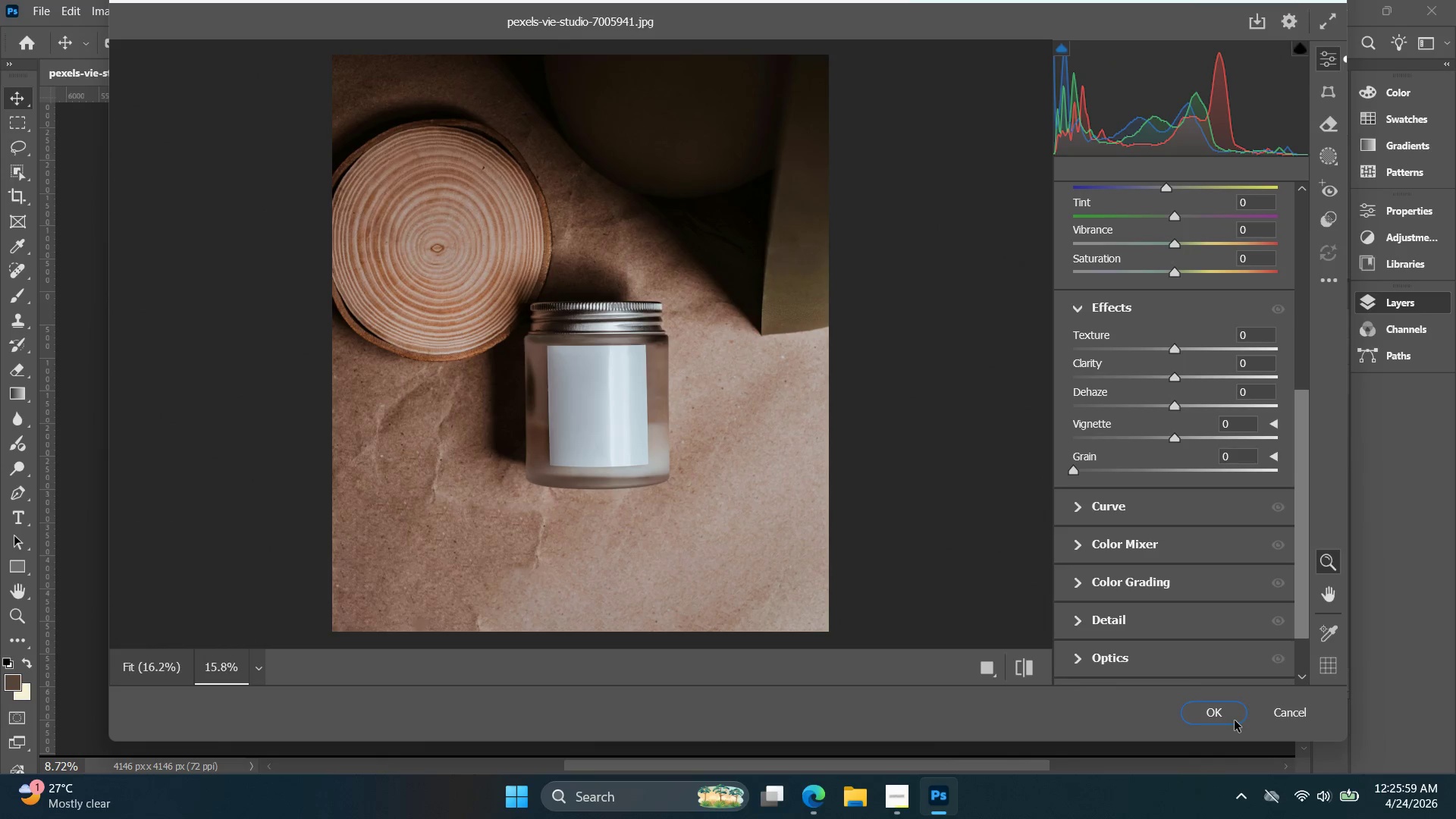 
scroll: coordinate [1176, 574], scroll_direction: down, amount: 6.0
 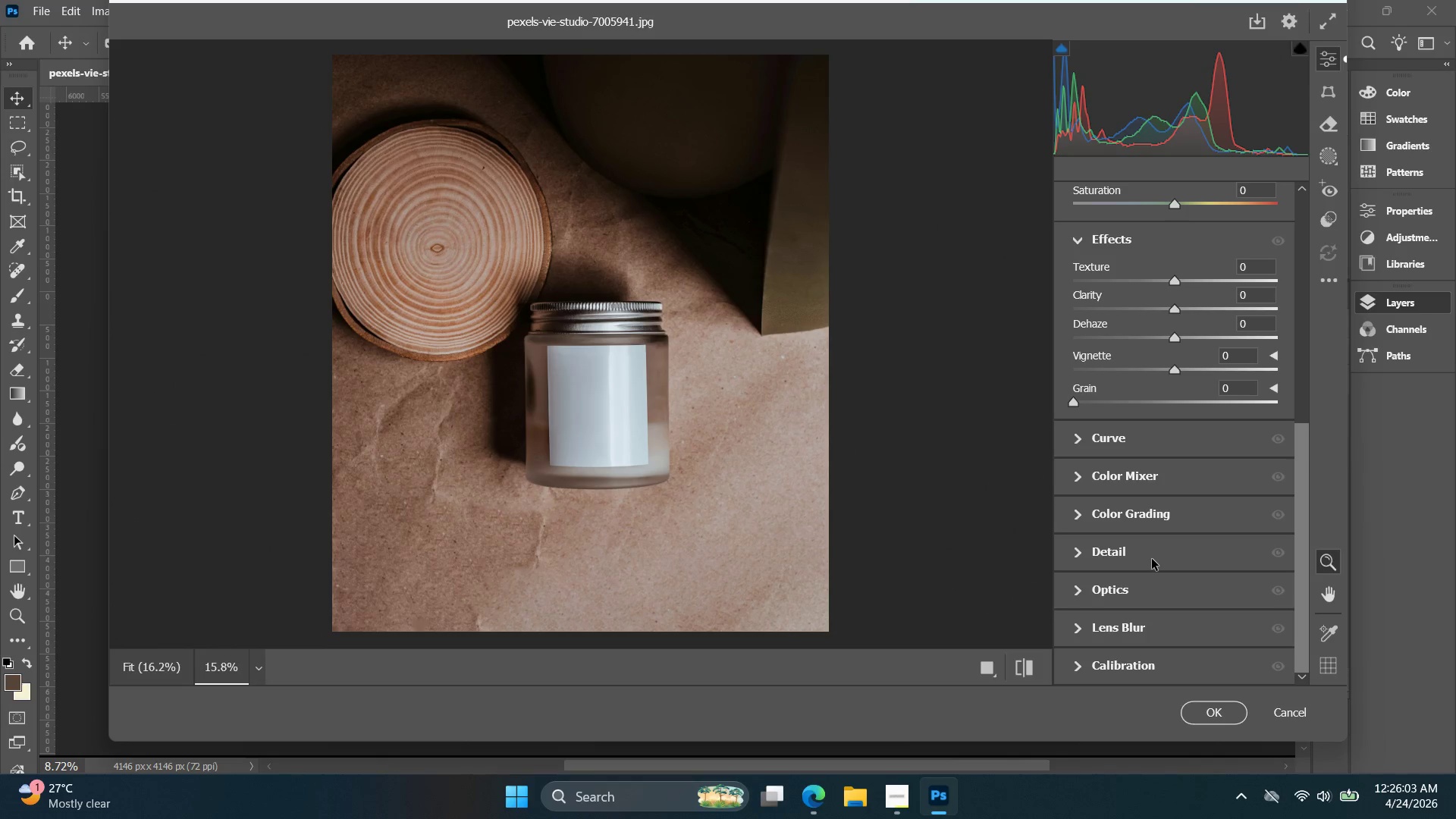 
left_click([853, 534])
 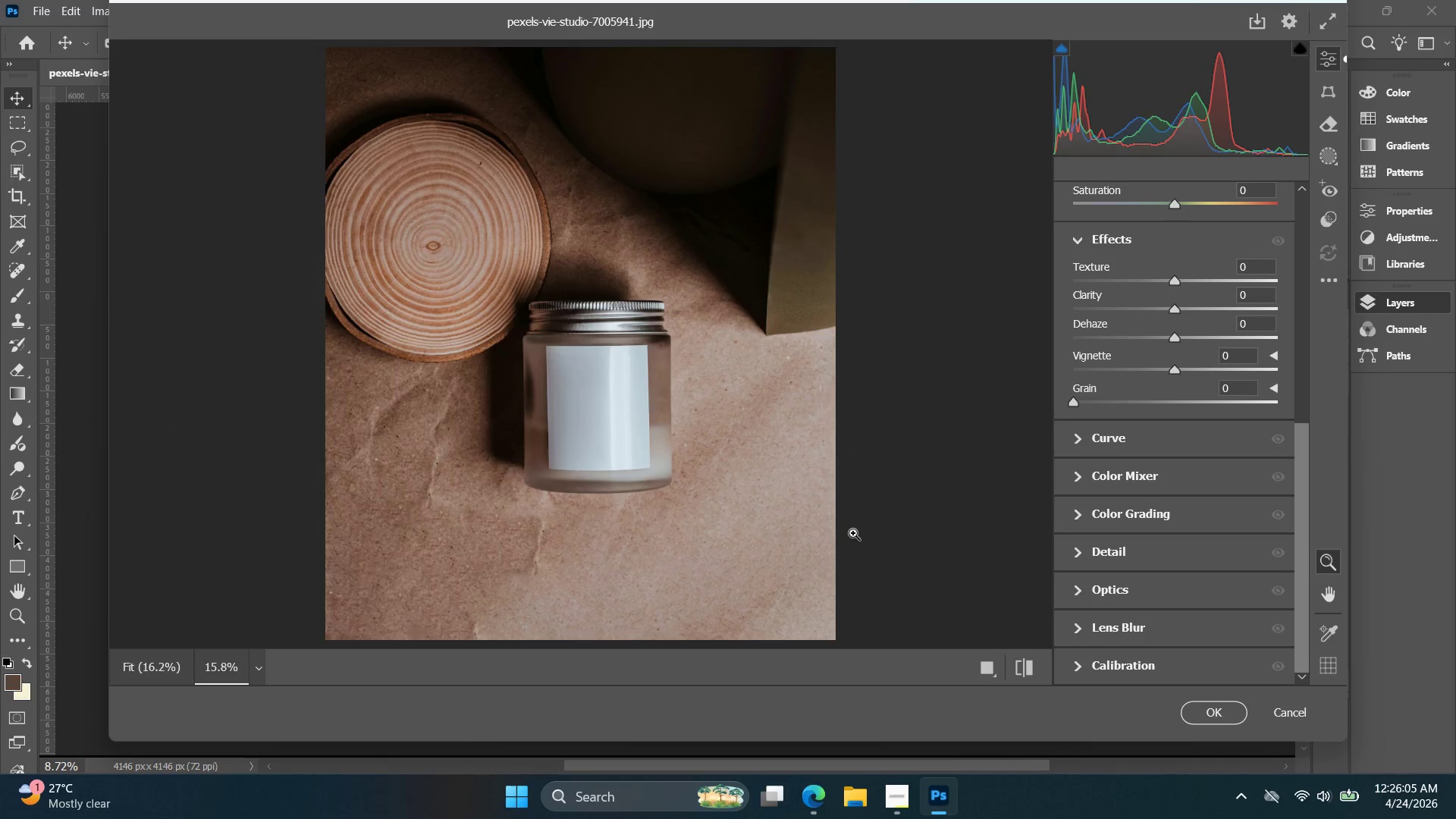 
double_click([853, 533])
 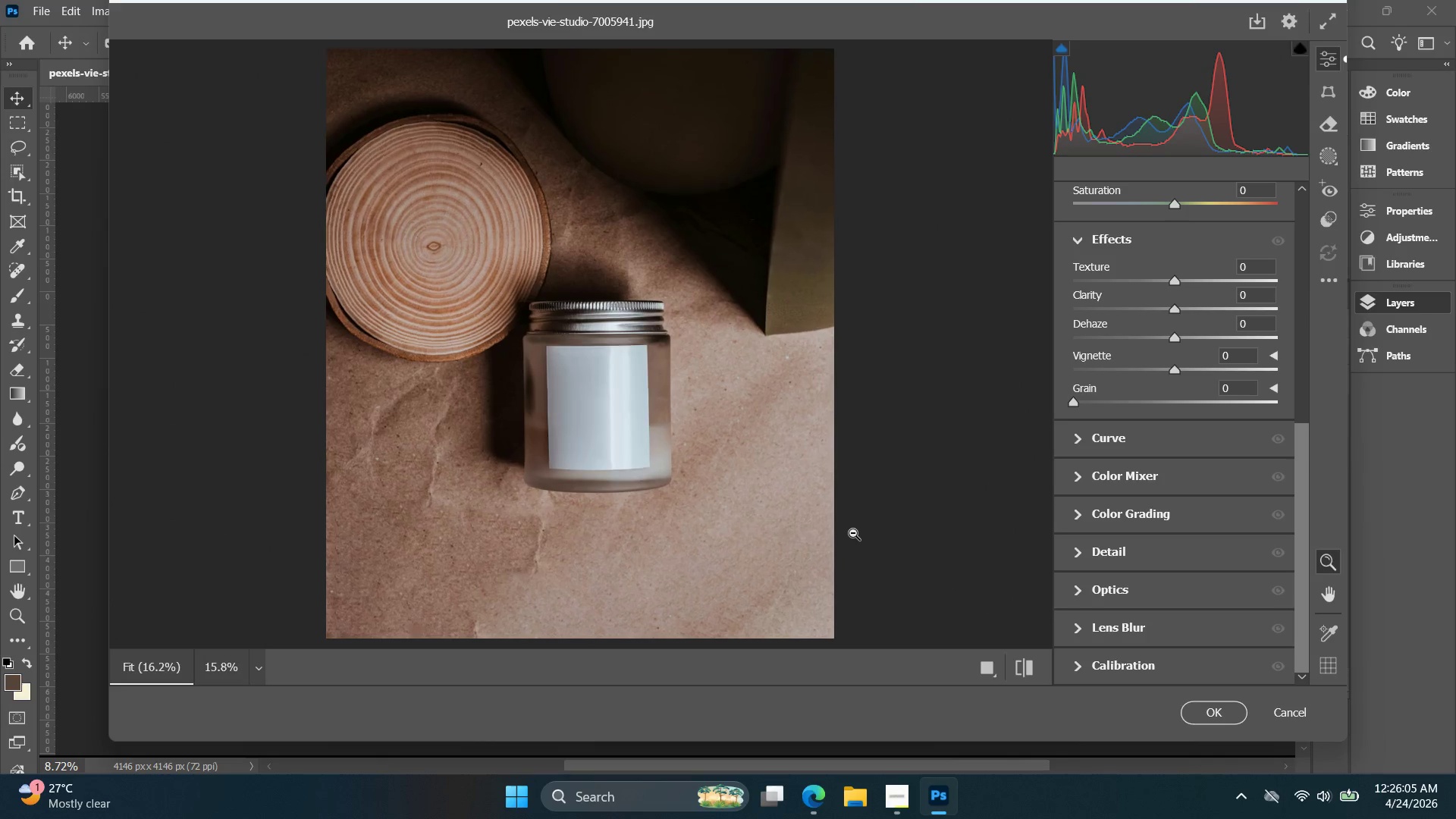 
triple_click([853, 533])
 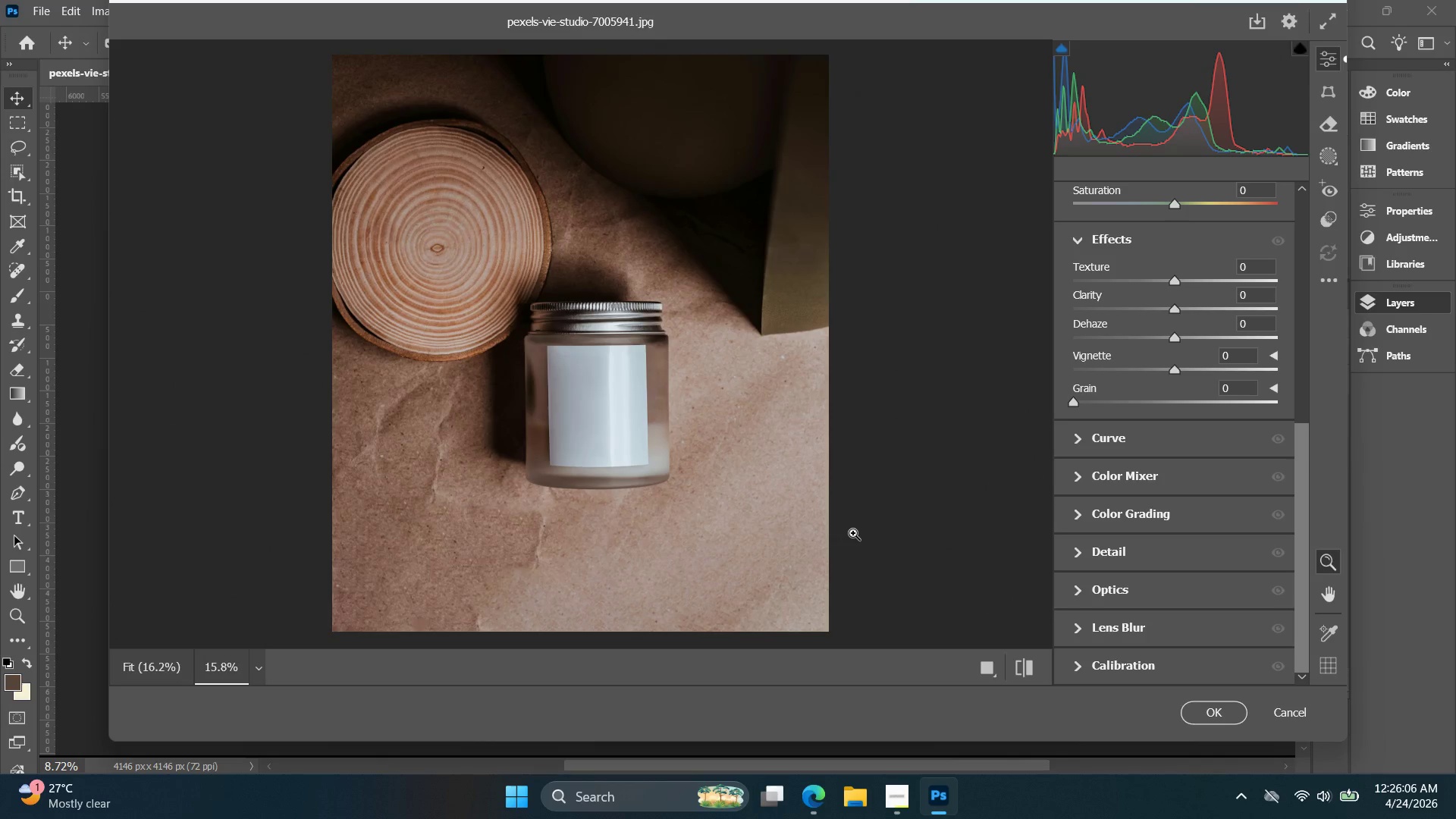 
left_click([853, 533])
 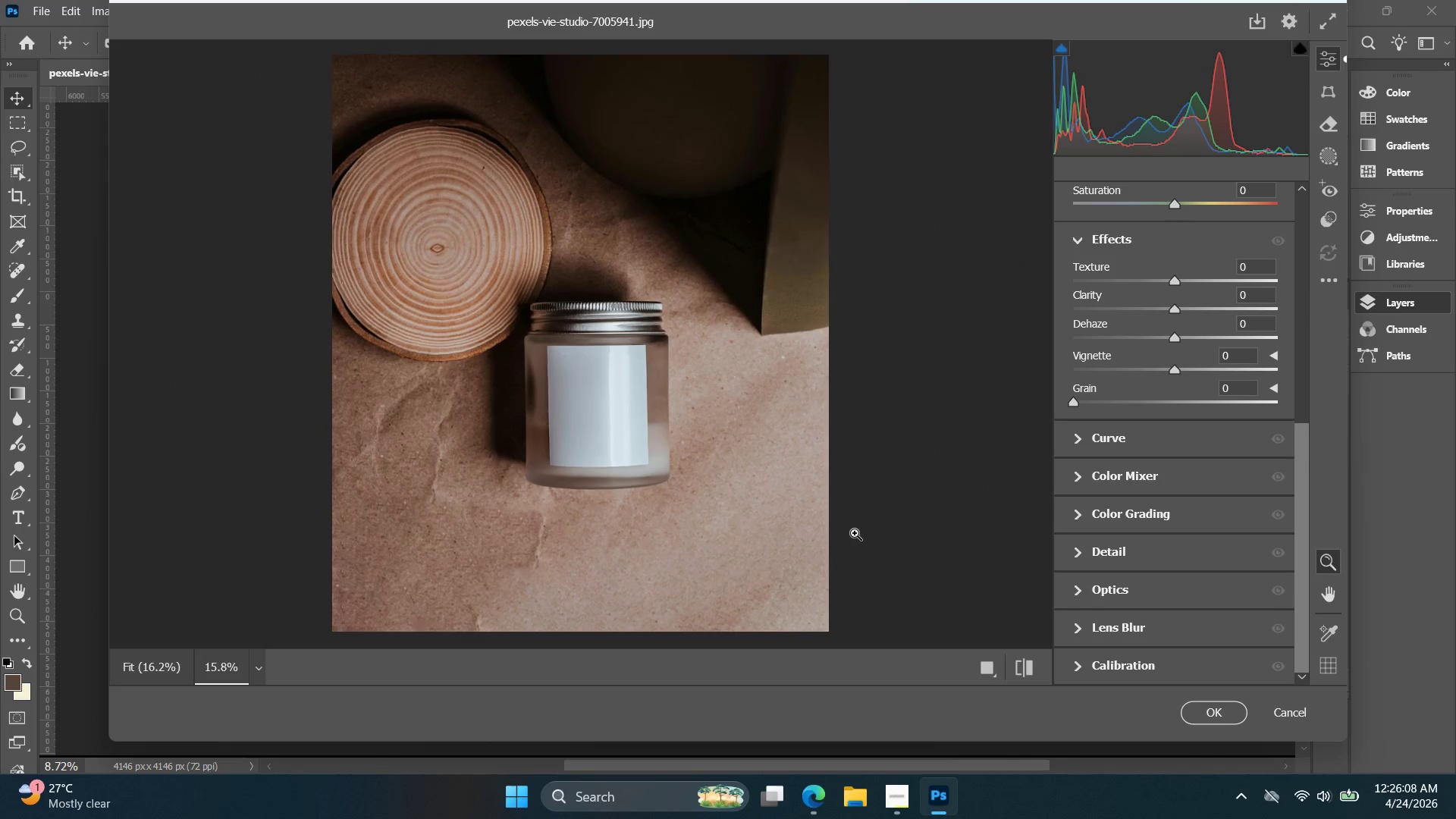 
left_click([855, 533])
 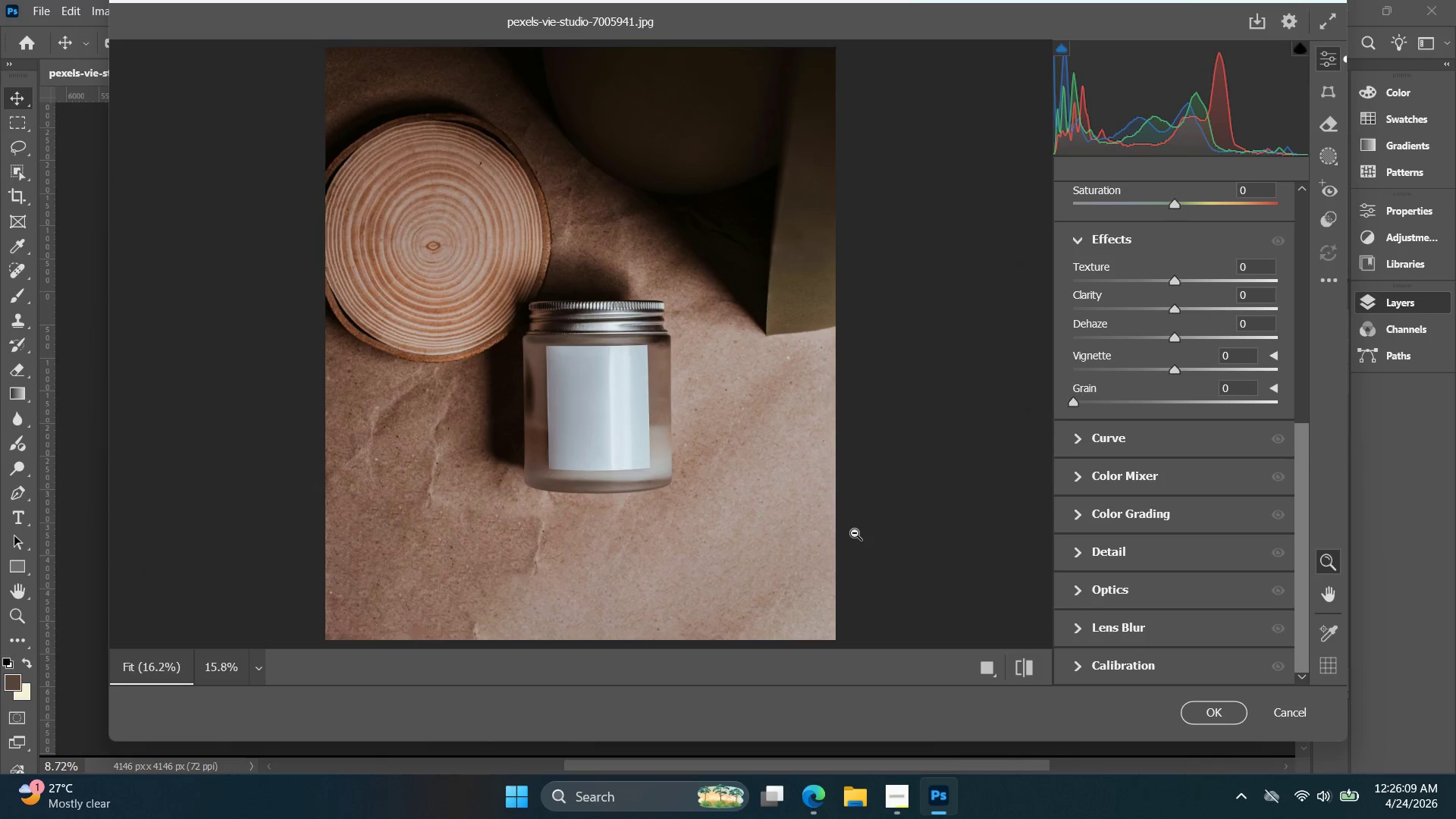 
left_click([855, 533])
 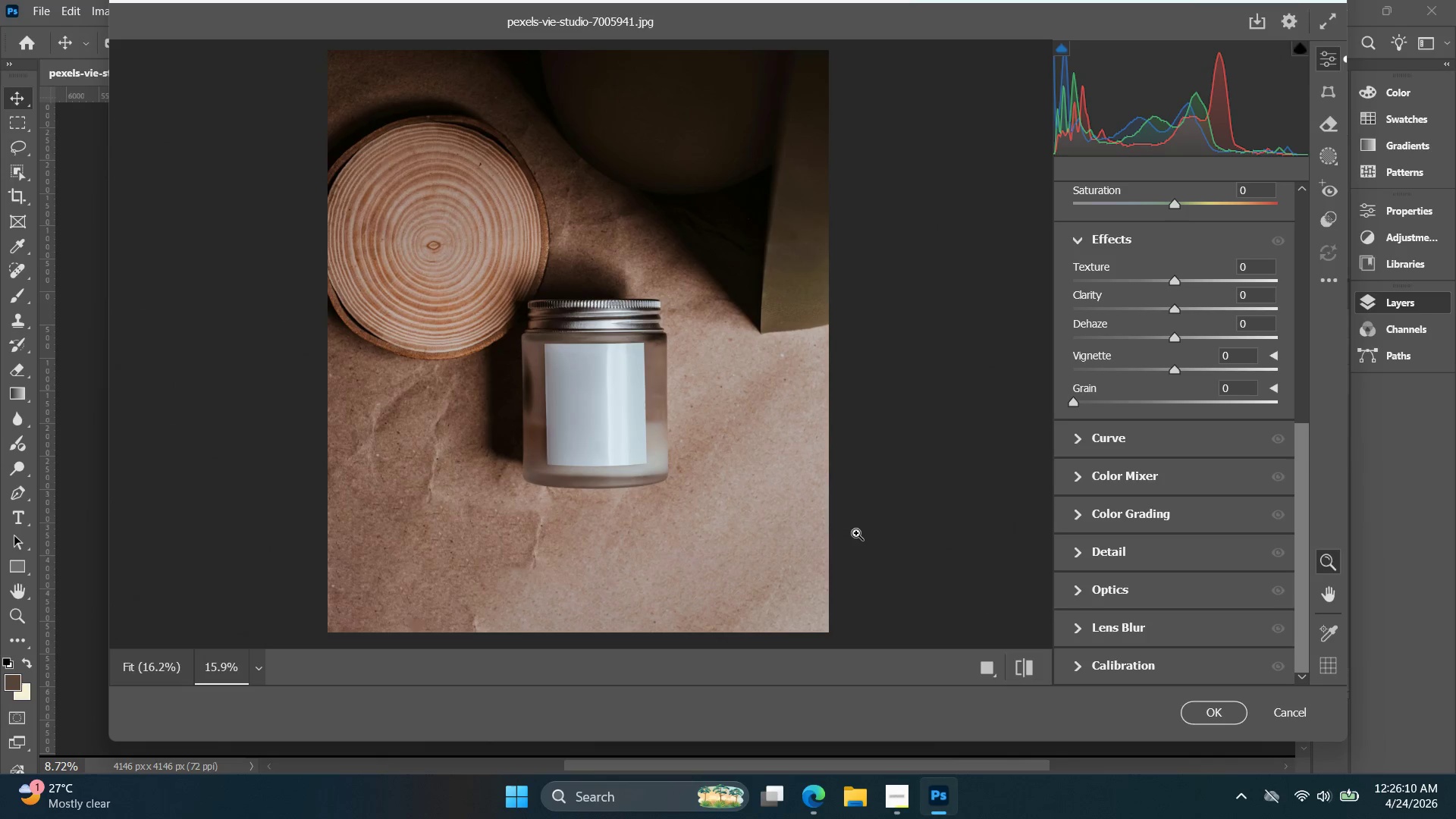 
double_click([856, 533])
 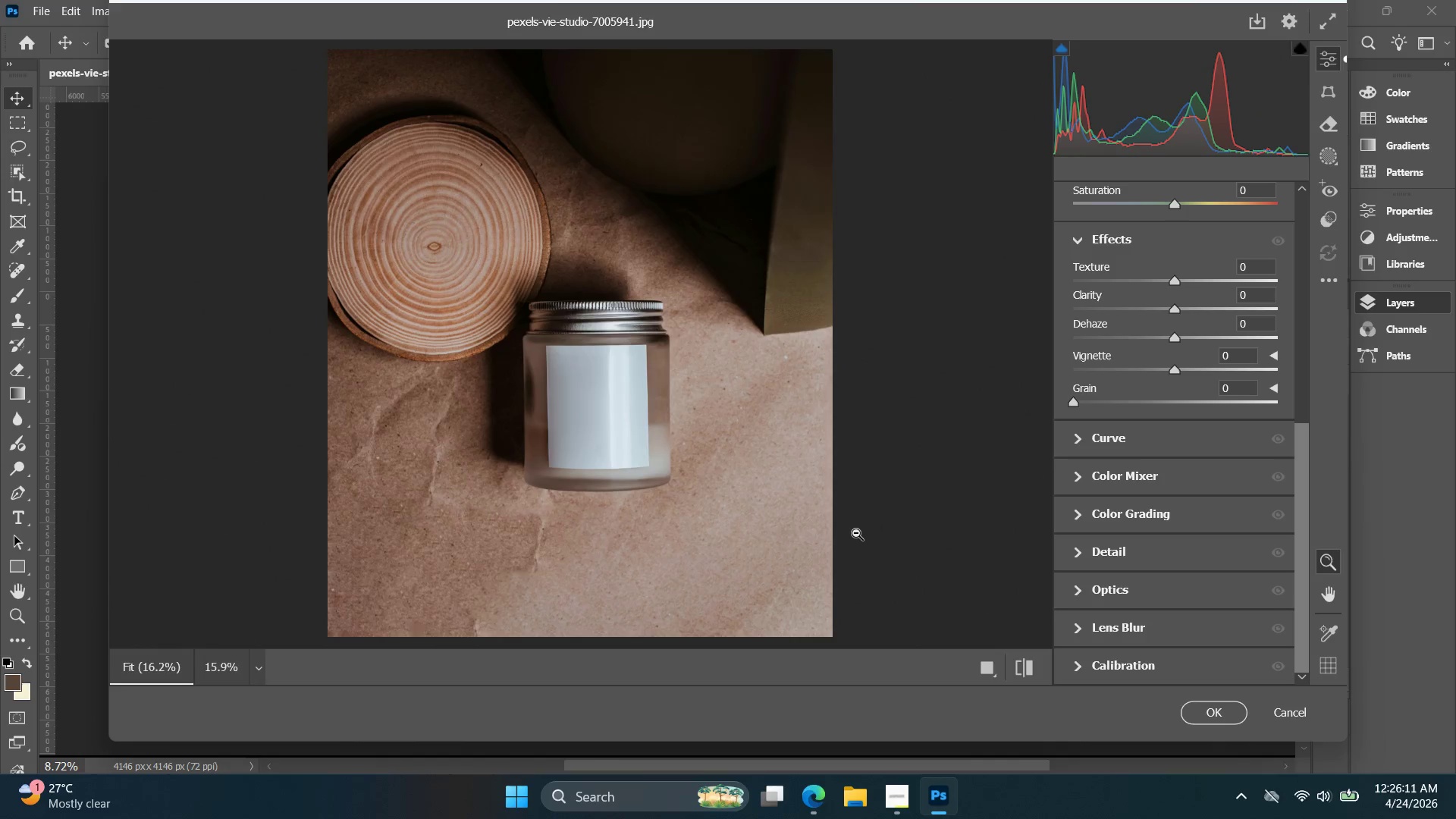 
double_click([856, 533])
 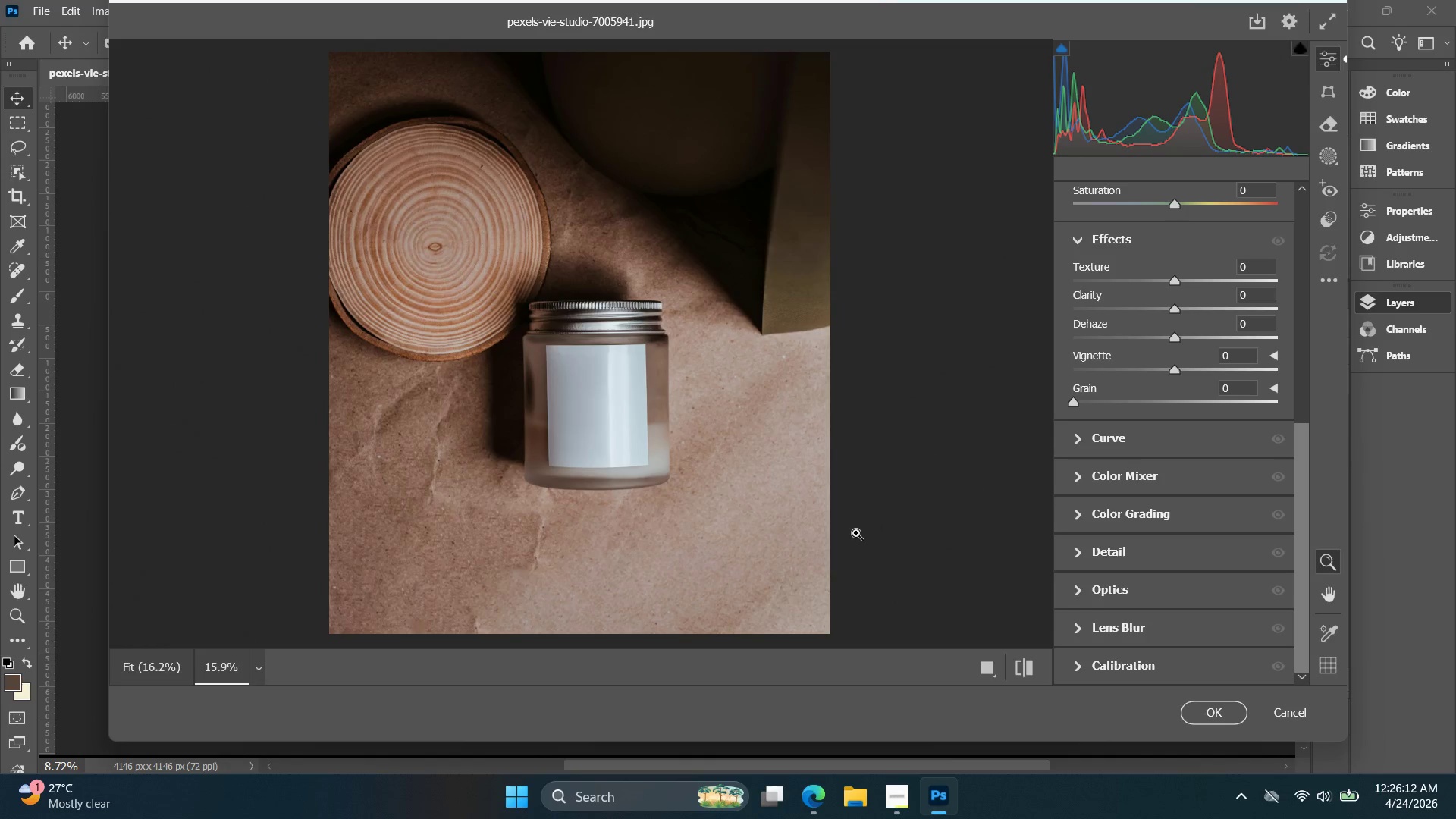 
triple_click([856, 533])
 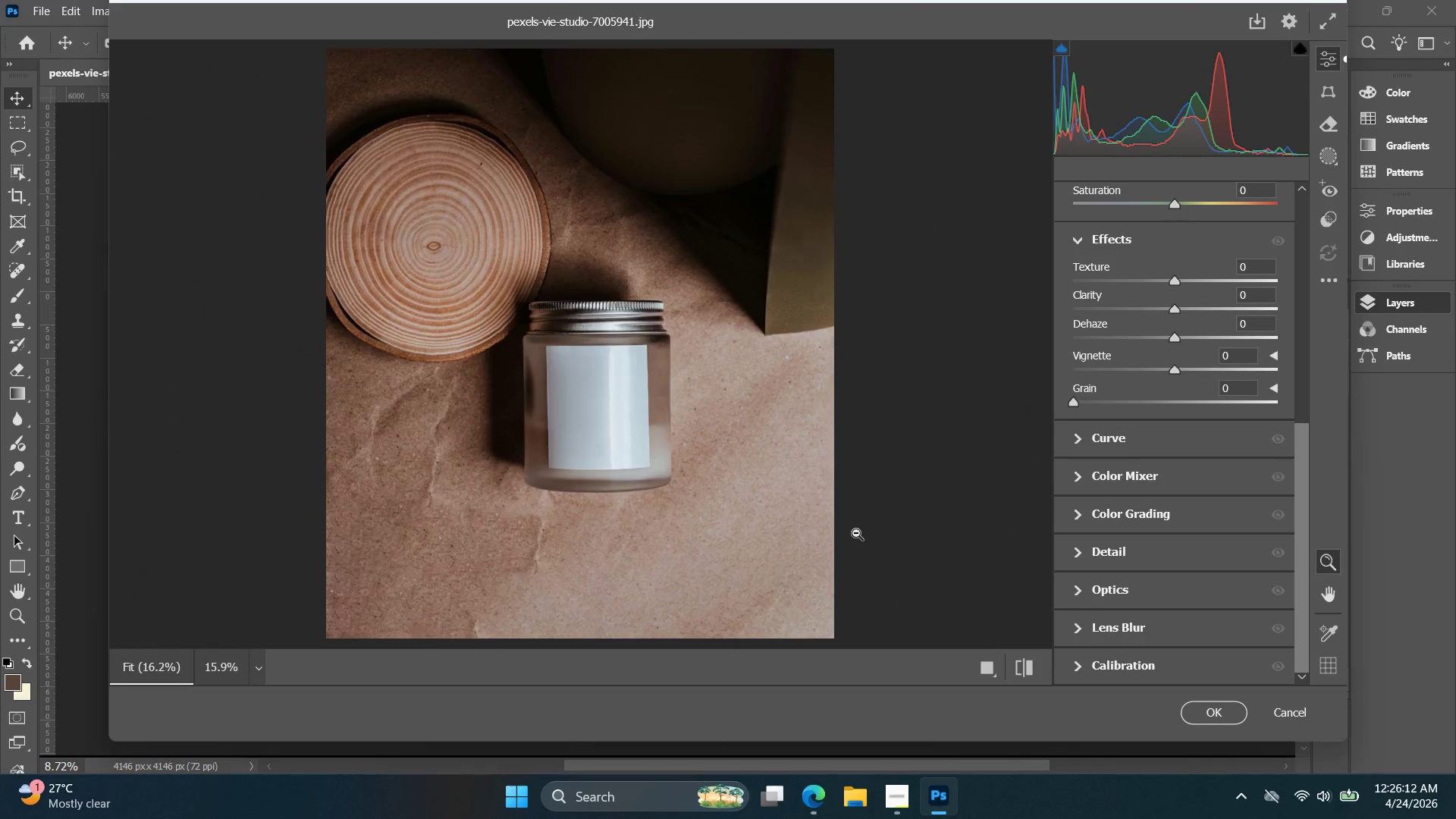 
triple_click([856, 533])
 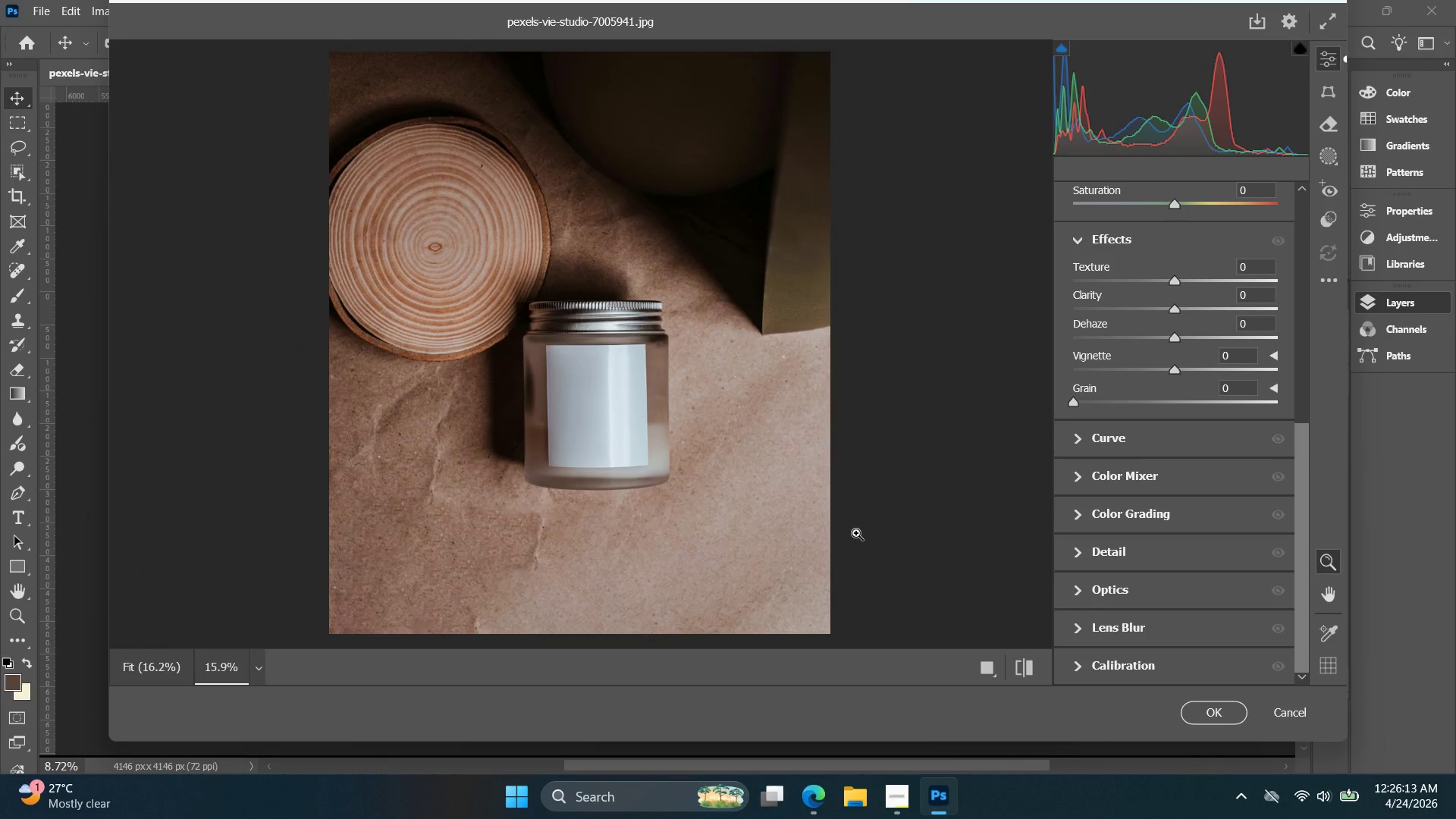 
left_click([856, 533])
 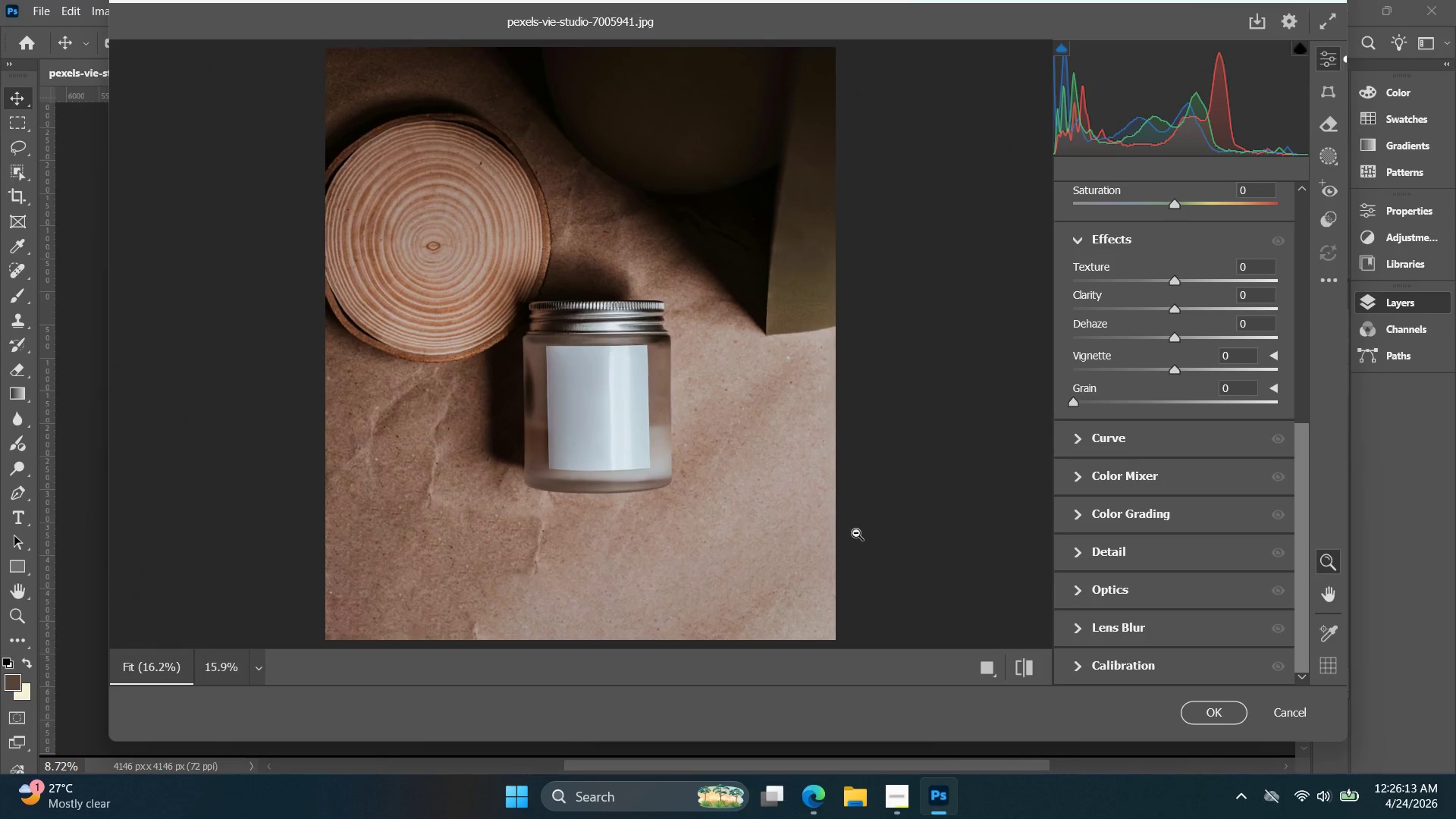 
left_click([856, 533])
 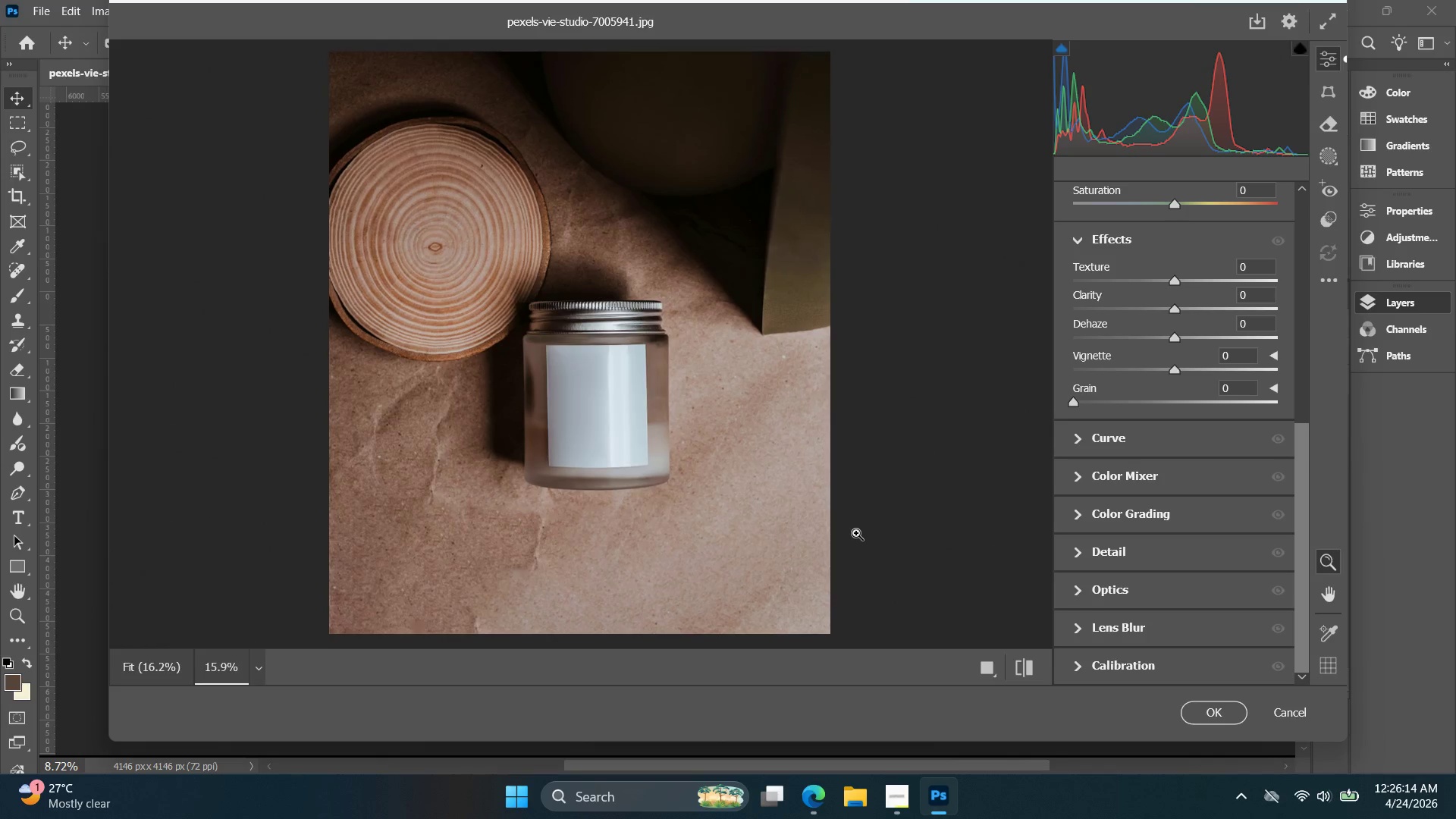 
left_click([856, 533])
 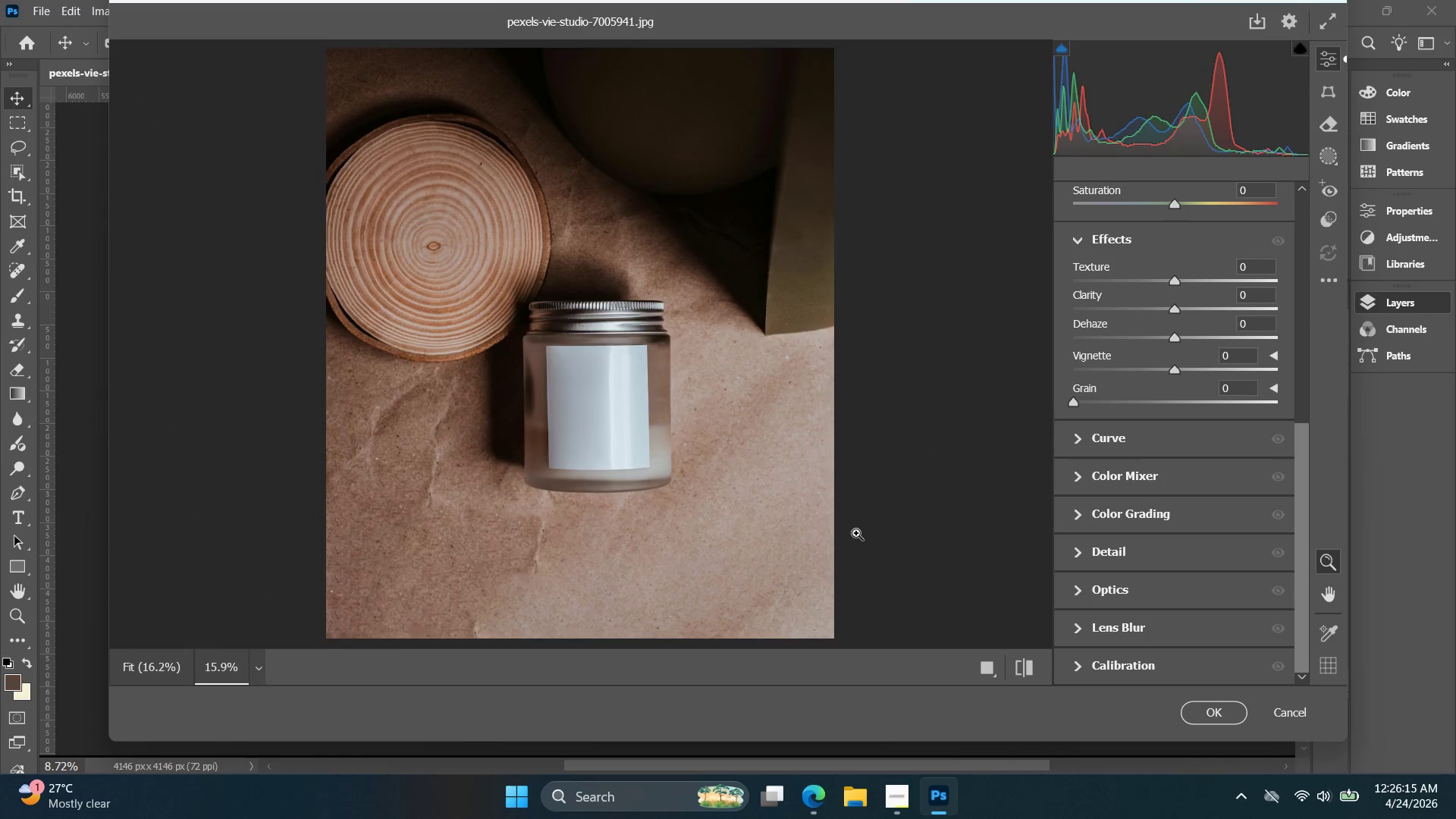 
double_click([854, 533])
 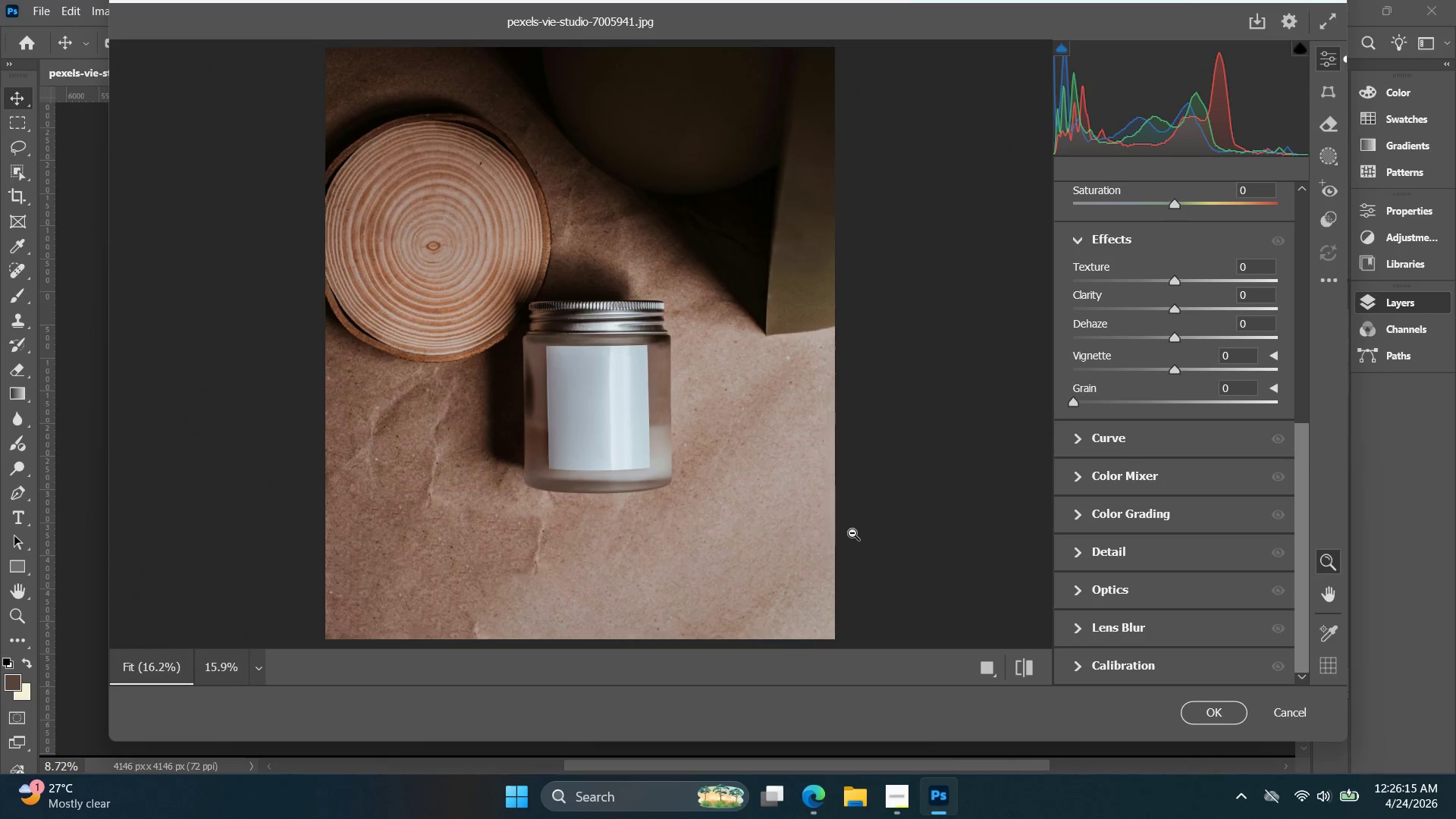 
left_click([852, 533])
 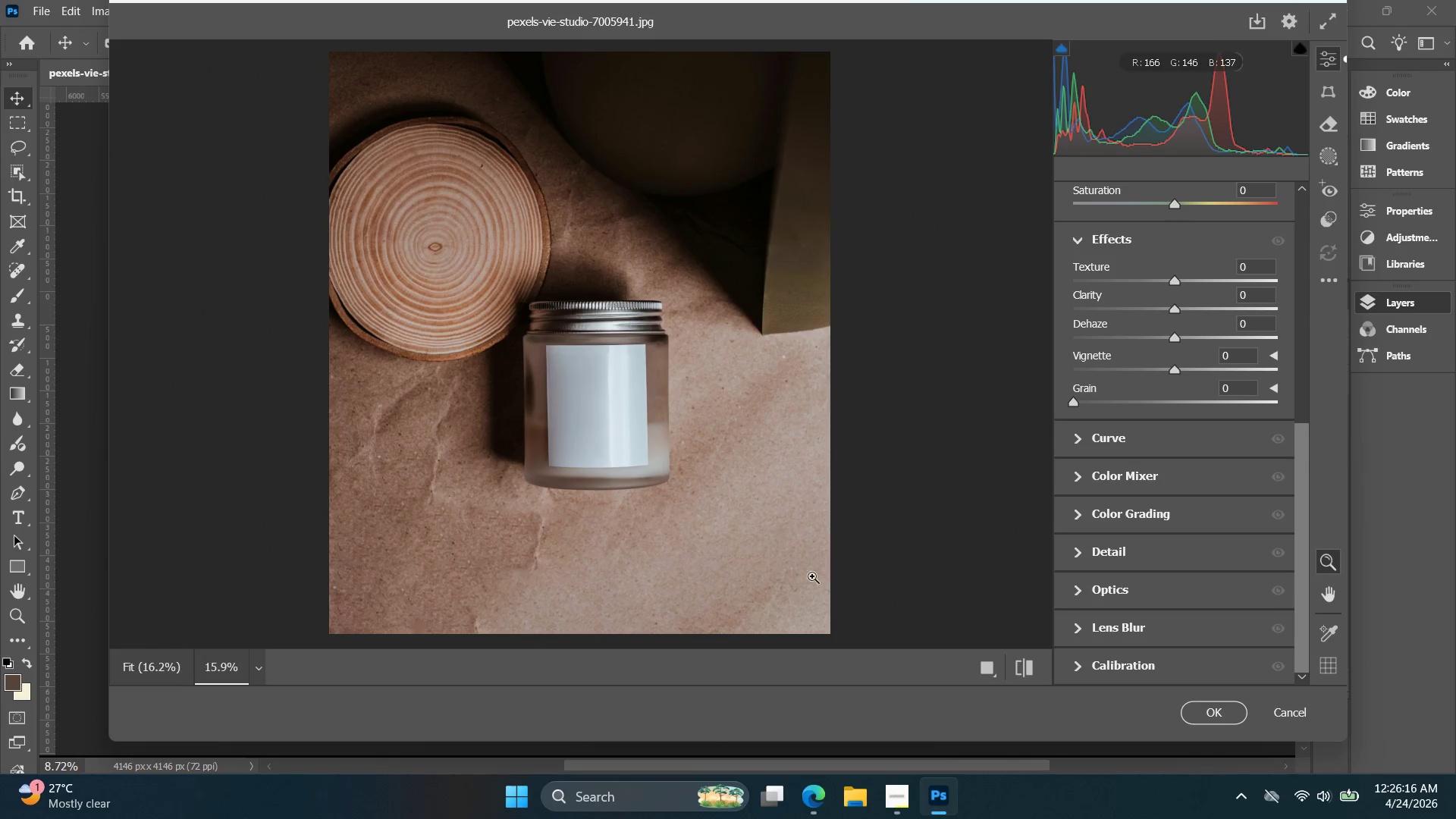 
hold_key(key=AltLeft, duration=3.98)
scroll: coordinate [754, 547], scroll_direction: up, amount: 29.0
 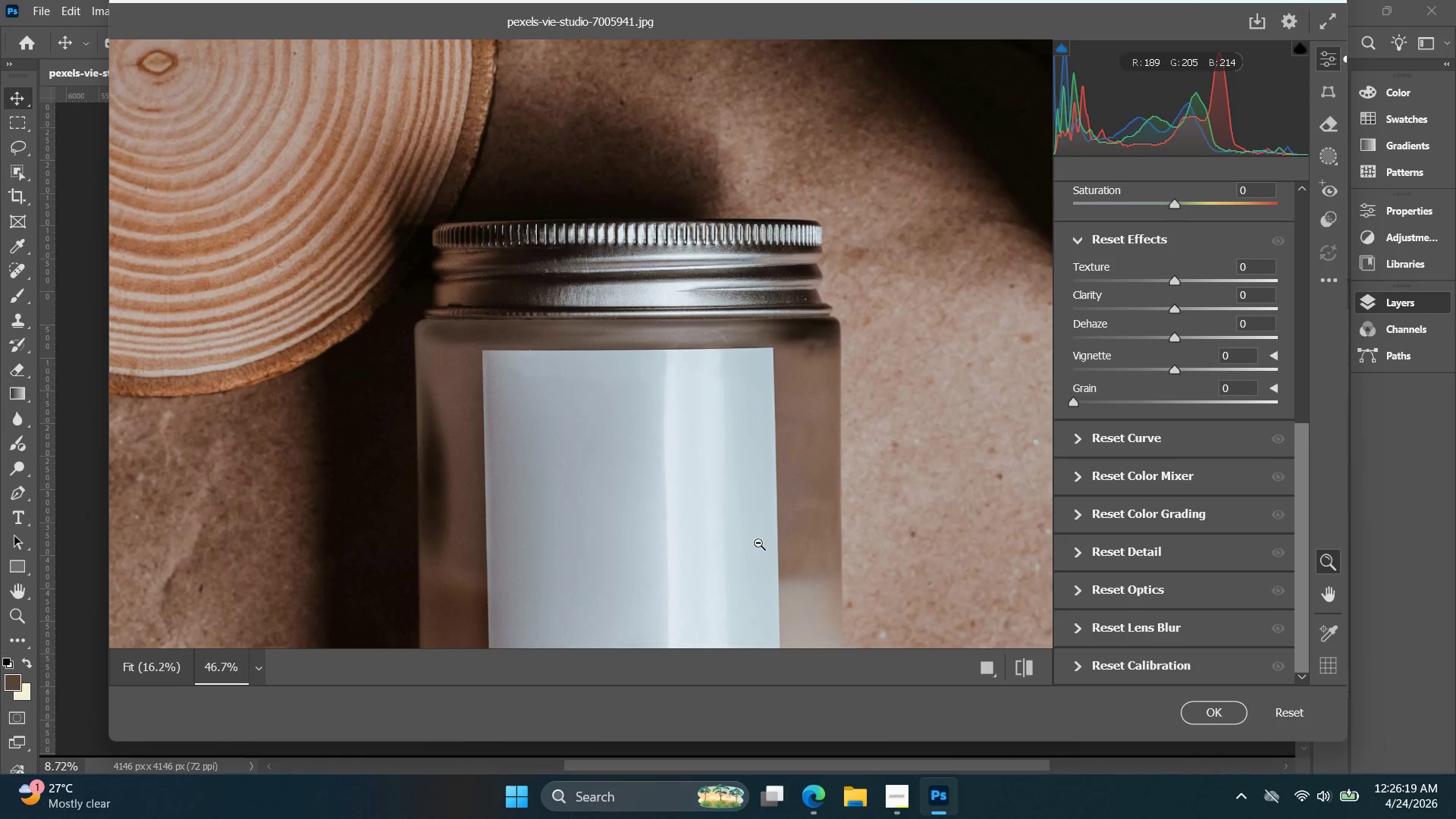 
scroll: coordinate [783, 556], scroll_direction: down, amount: 31.0
 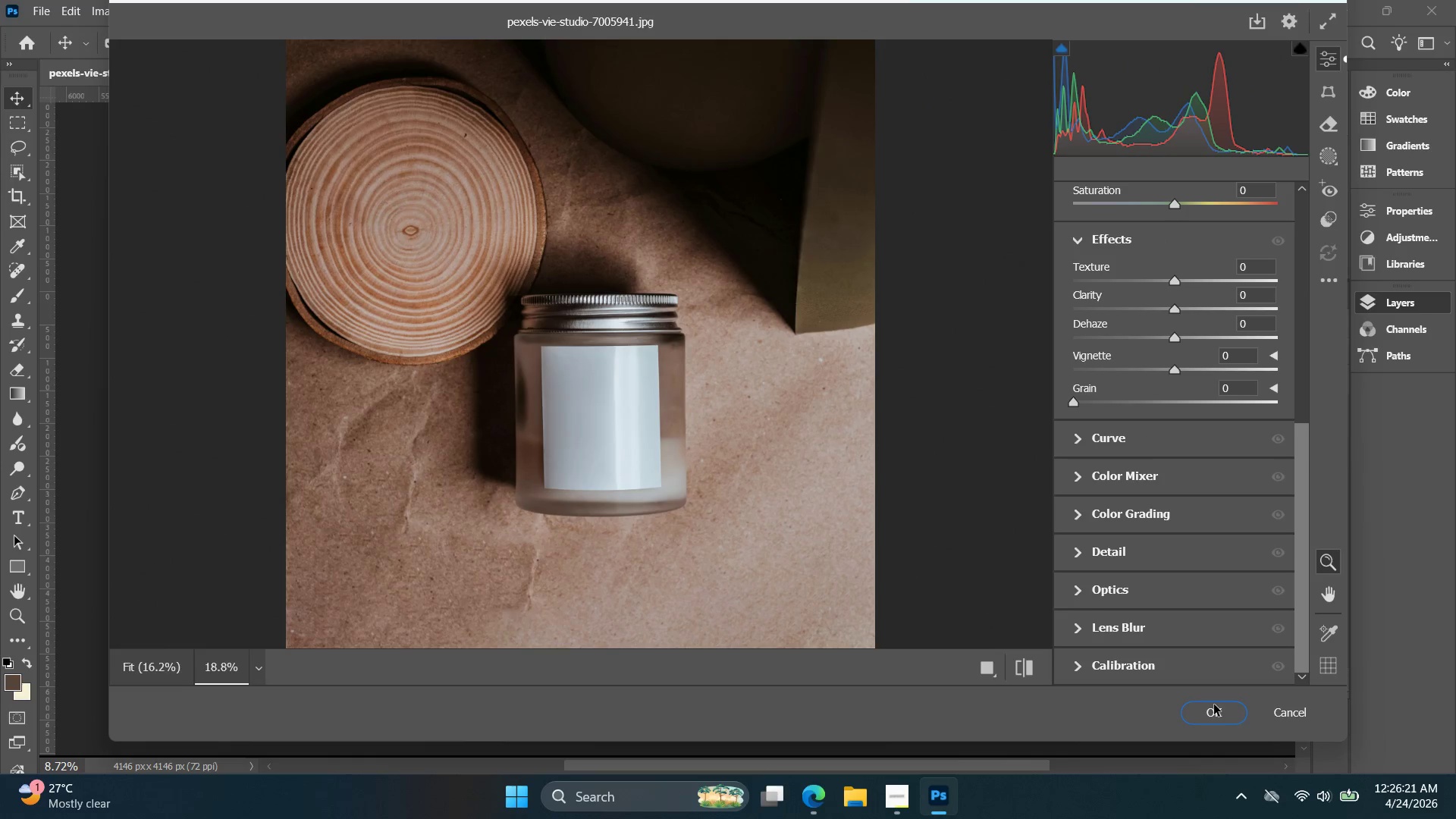 
left_click([1223, 708])
 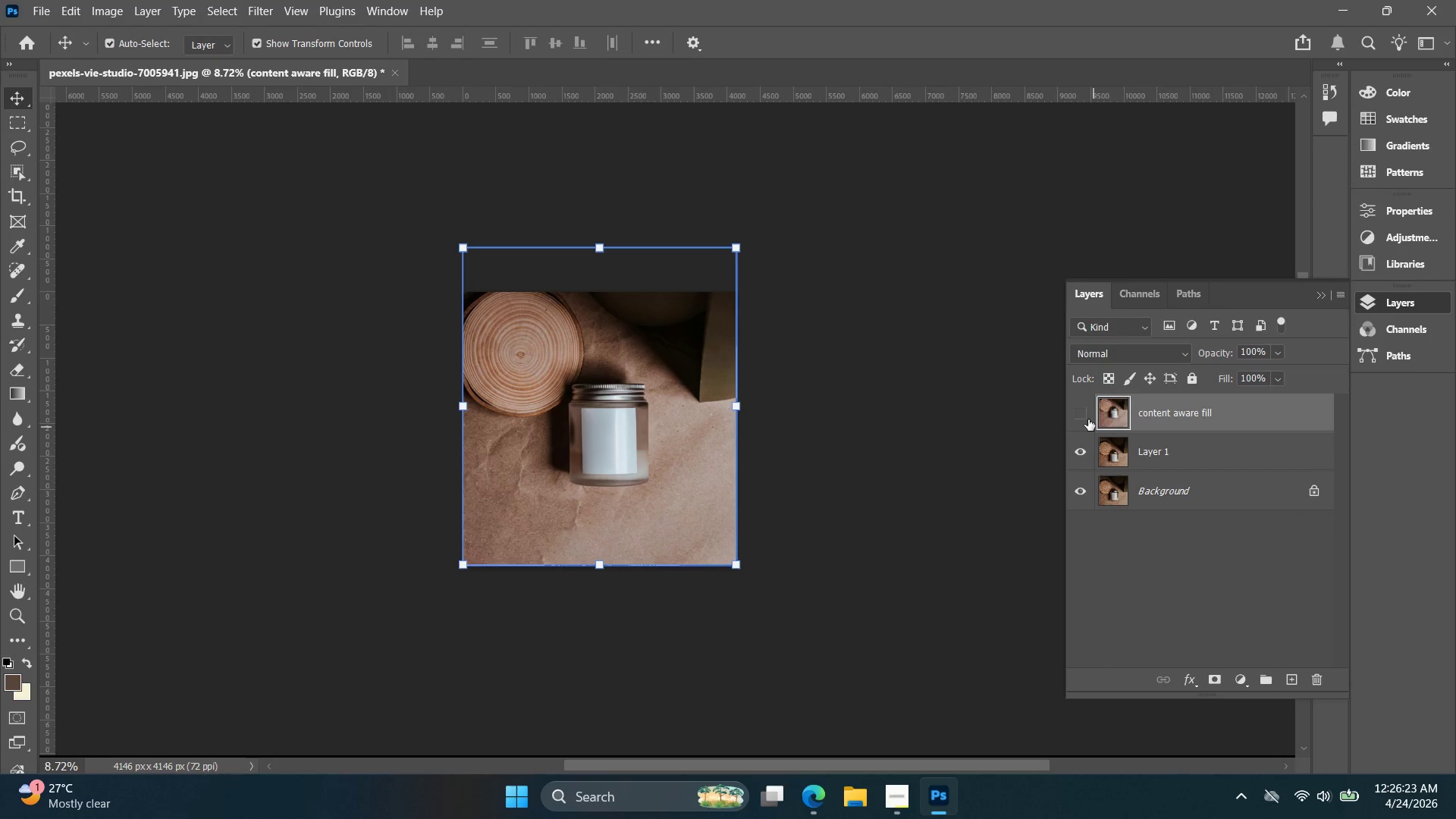 
double_click([1088, 419])
 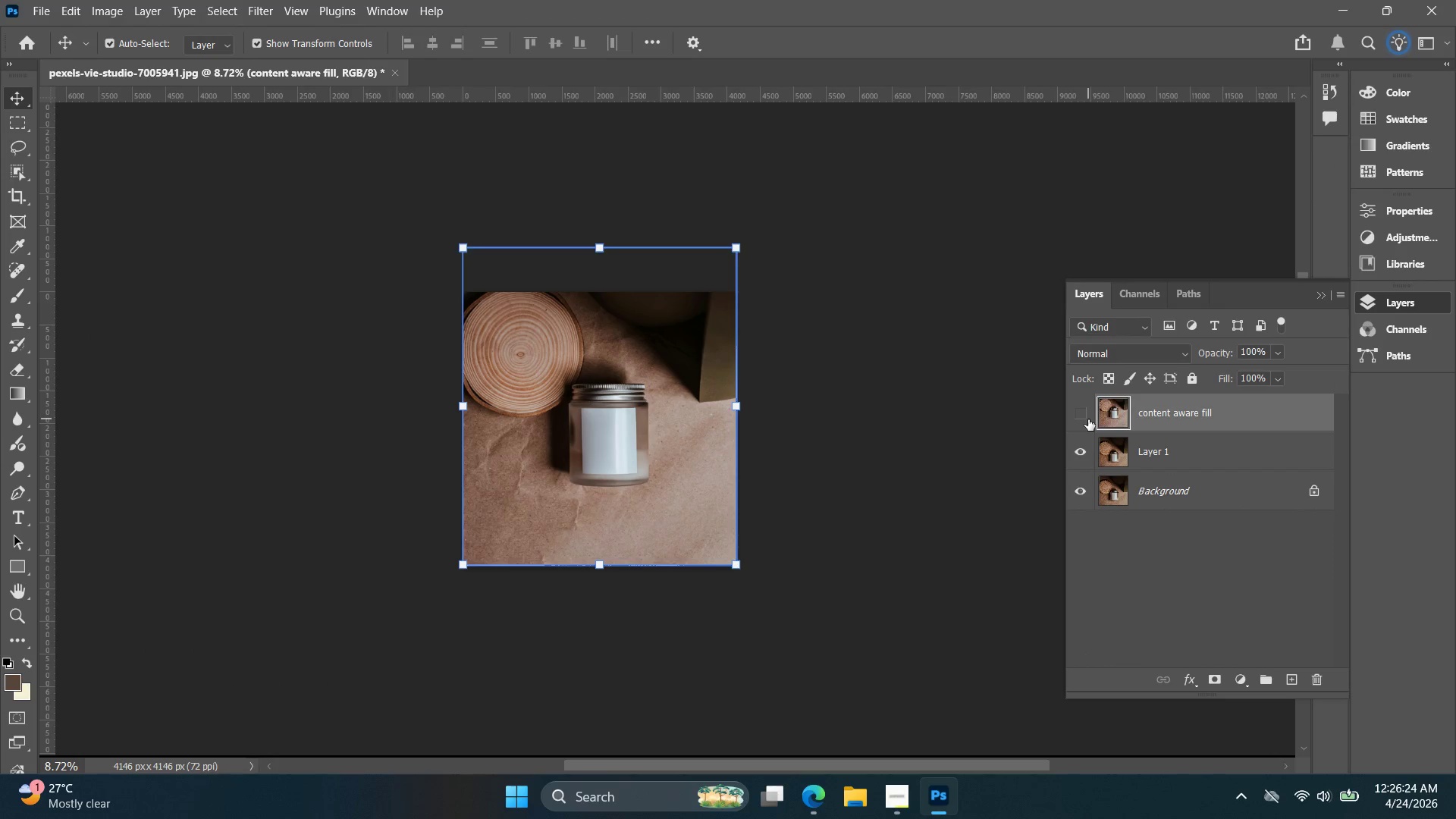 
double_click([1088, 419])
 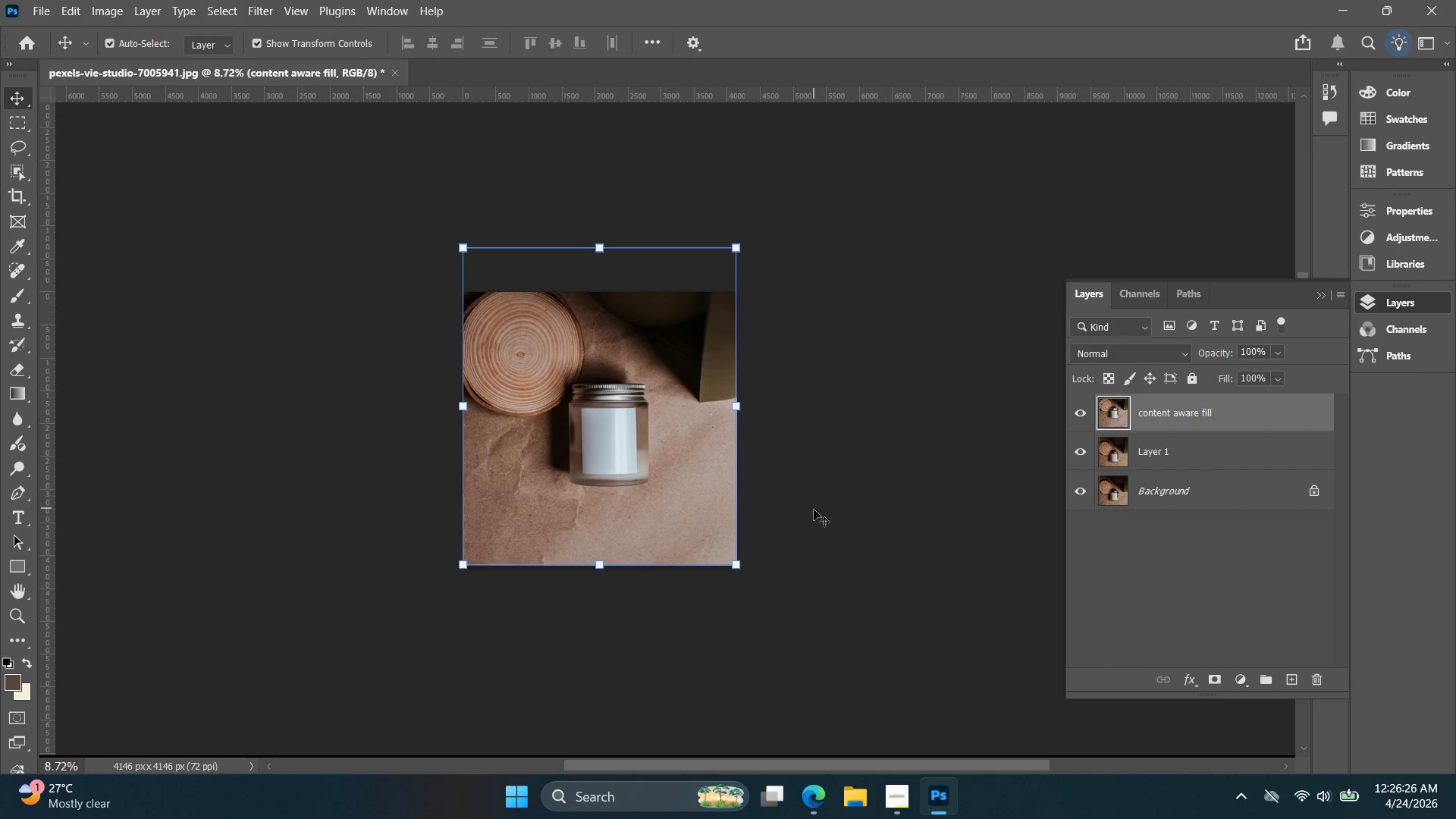 
hold_key(key=Space, duration=0.39)
 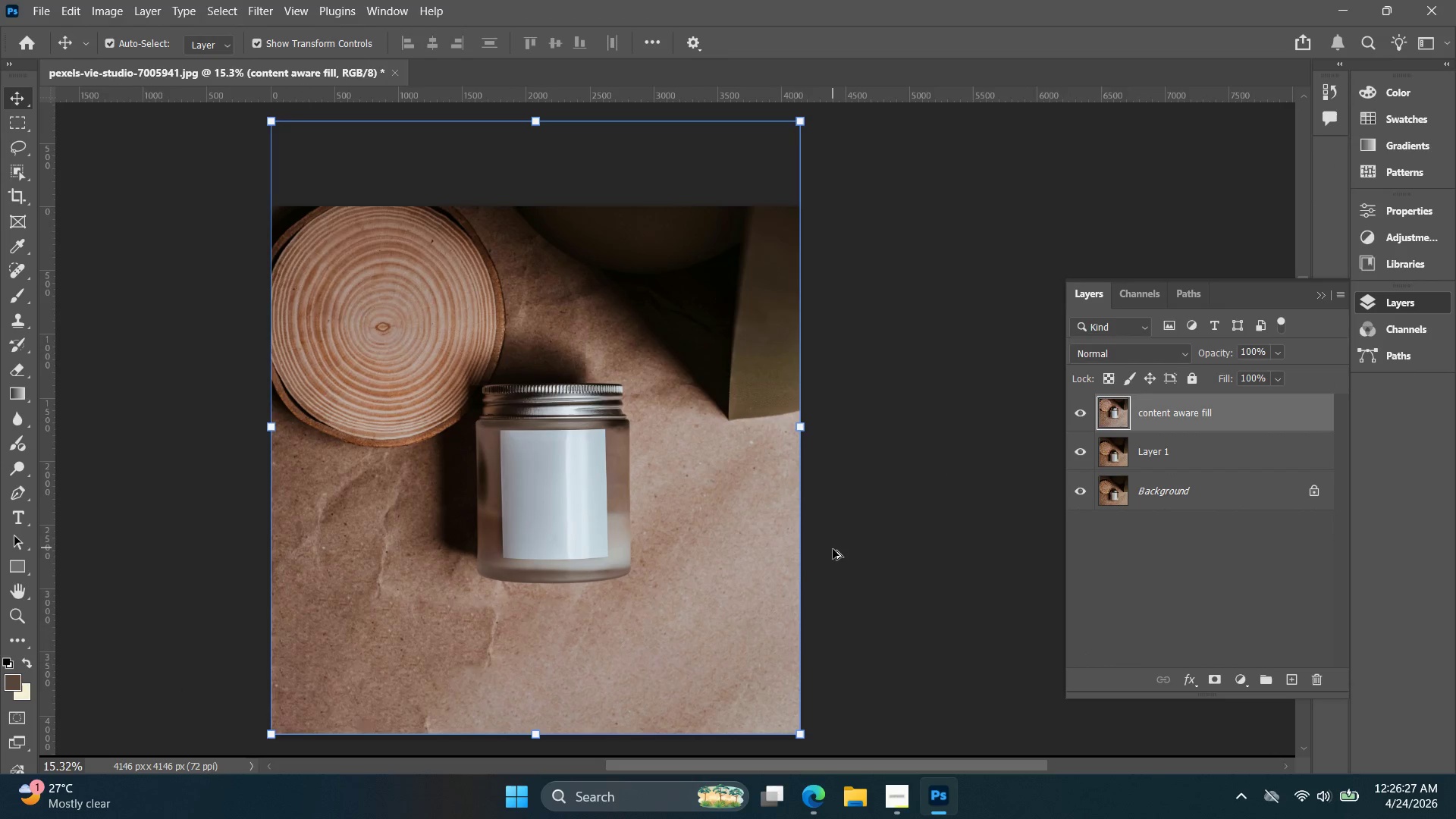 
left_click_drag(start_coordinate=[814, 516], to_coordinate=[817, 538])
 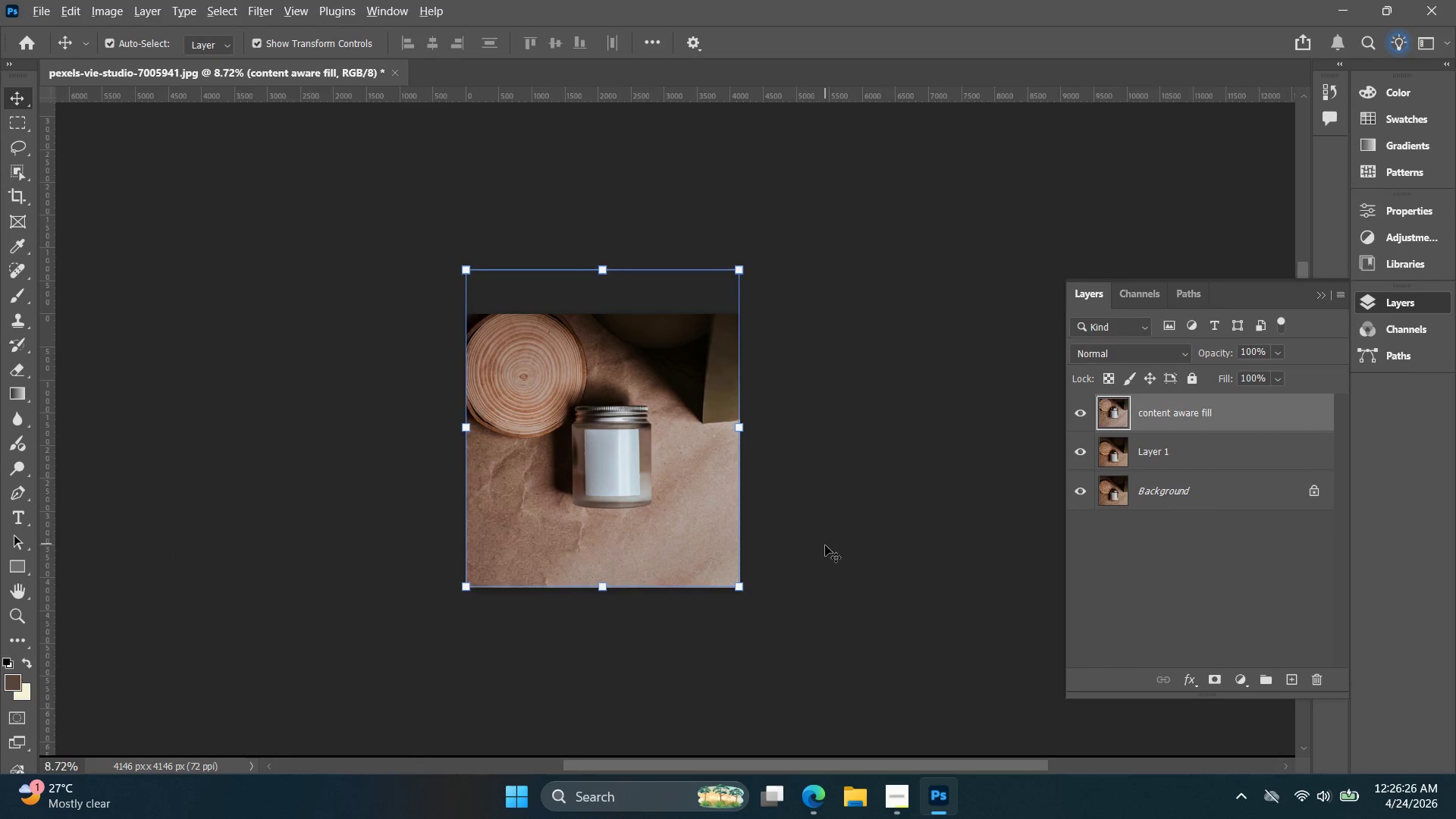 
hold_key(key=AltLeft, duration=0.48)
 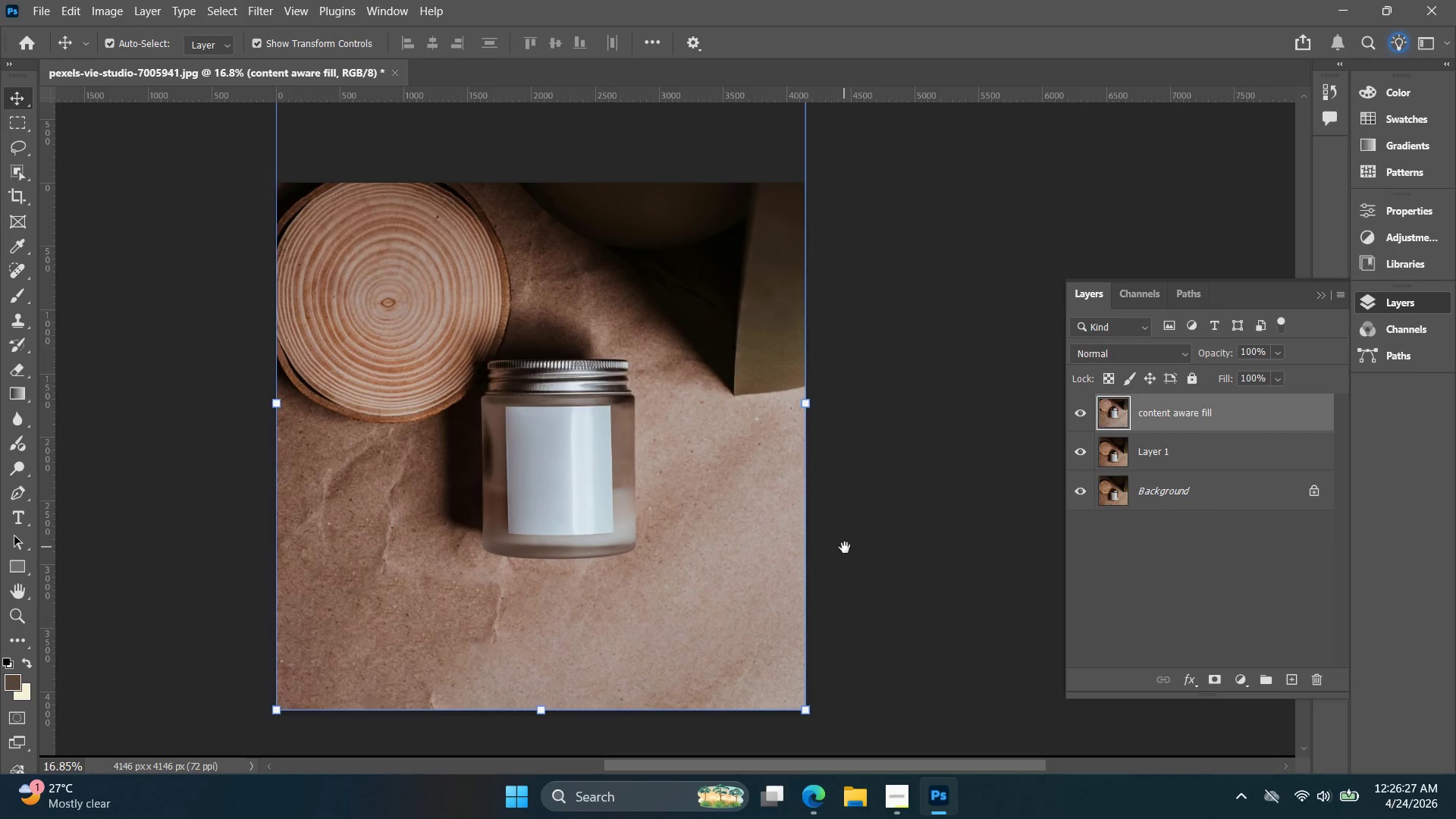 
hold_key(key=Space, duration=0.52)
 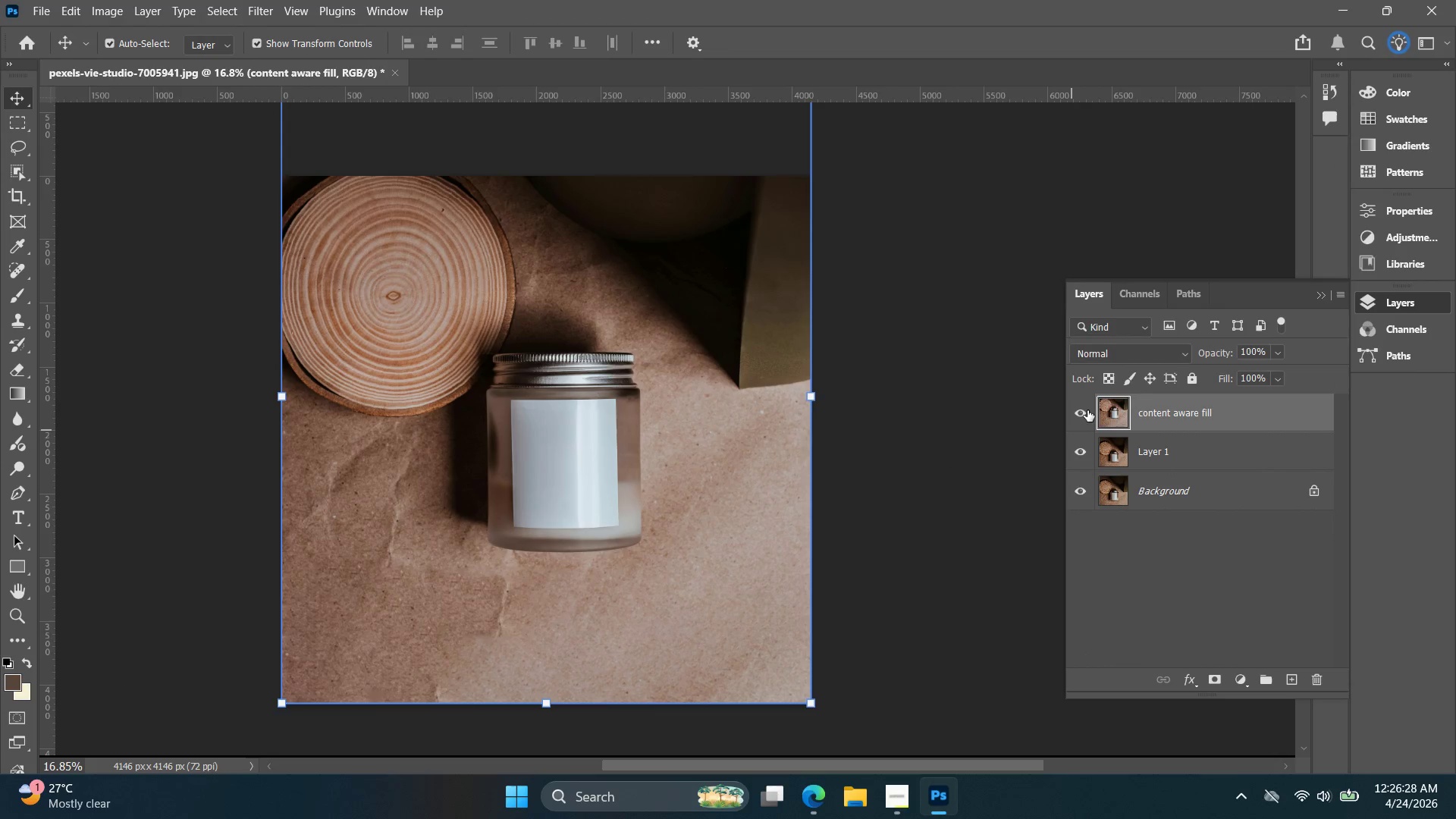 
left_click_drag(start_coordinate=[839, 573], to_coordinate=[849, 542])
 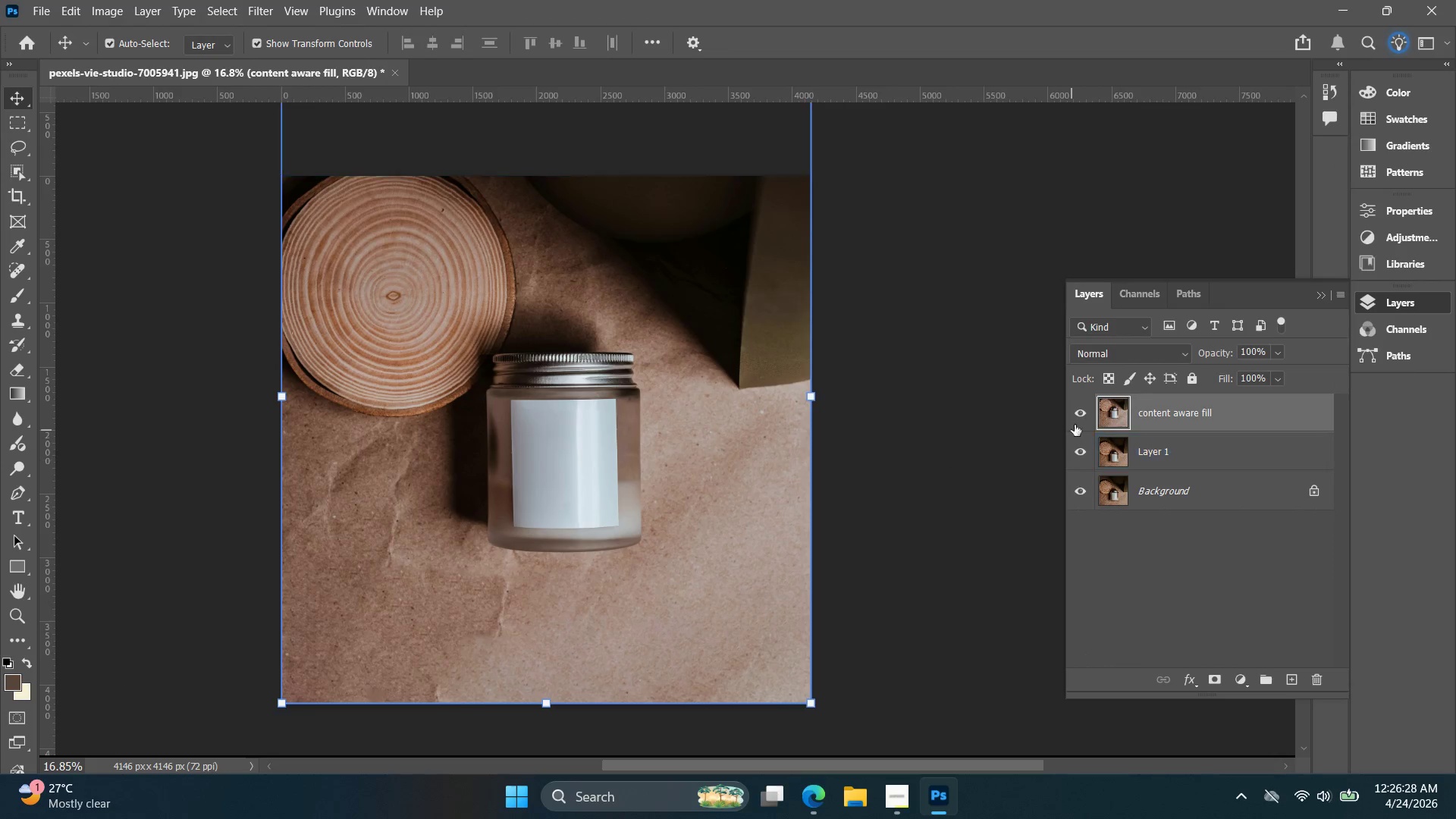 
scroll: coordinate [833, 550], scroll_direction: up, amount: 7.0
 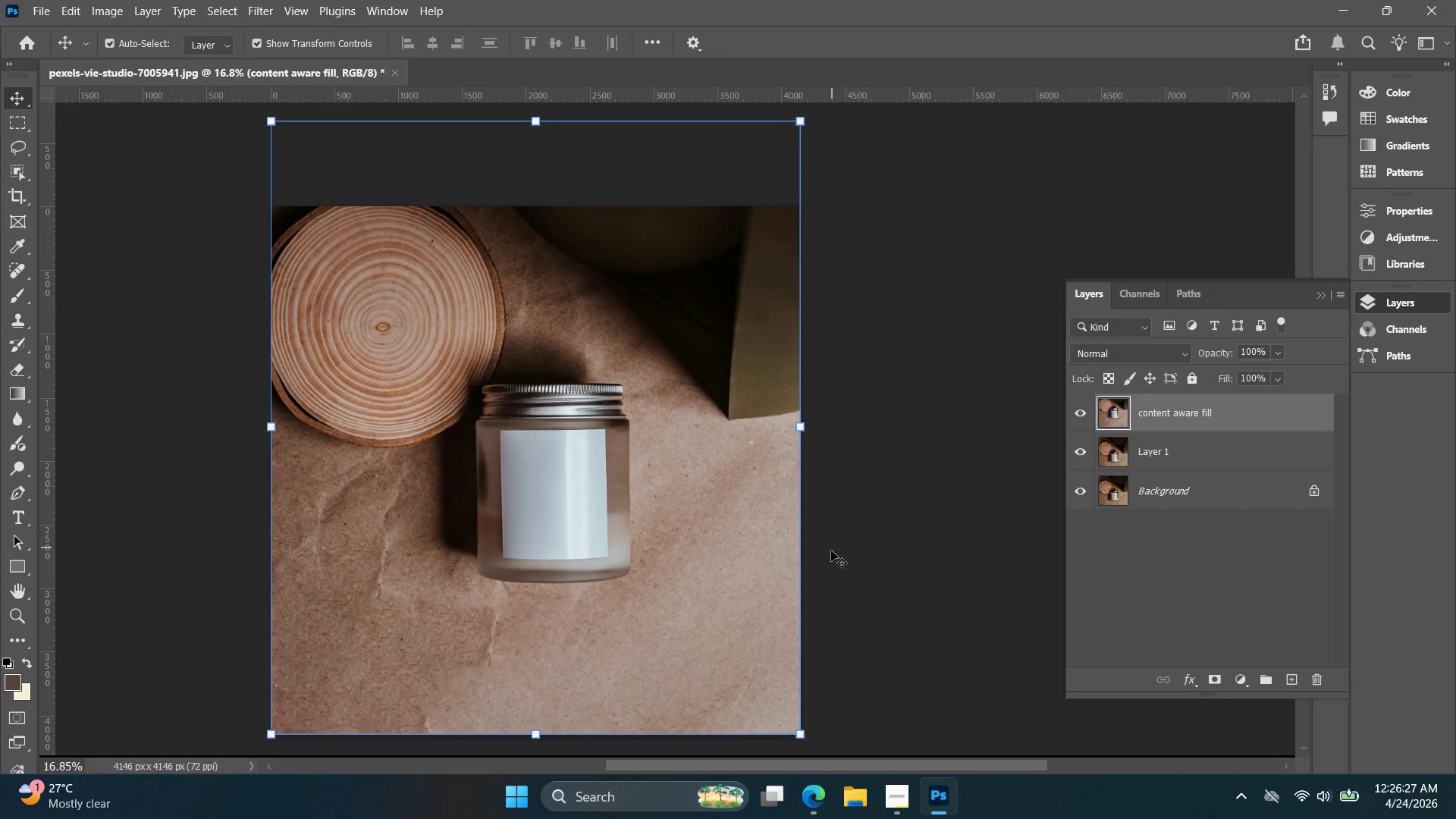 
left_click([1087, 410])
 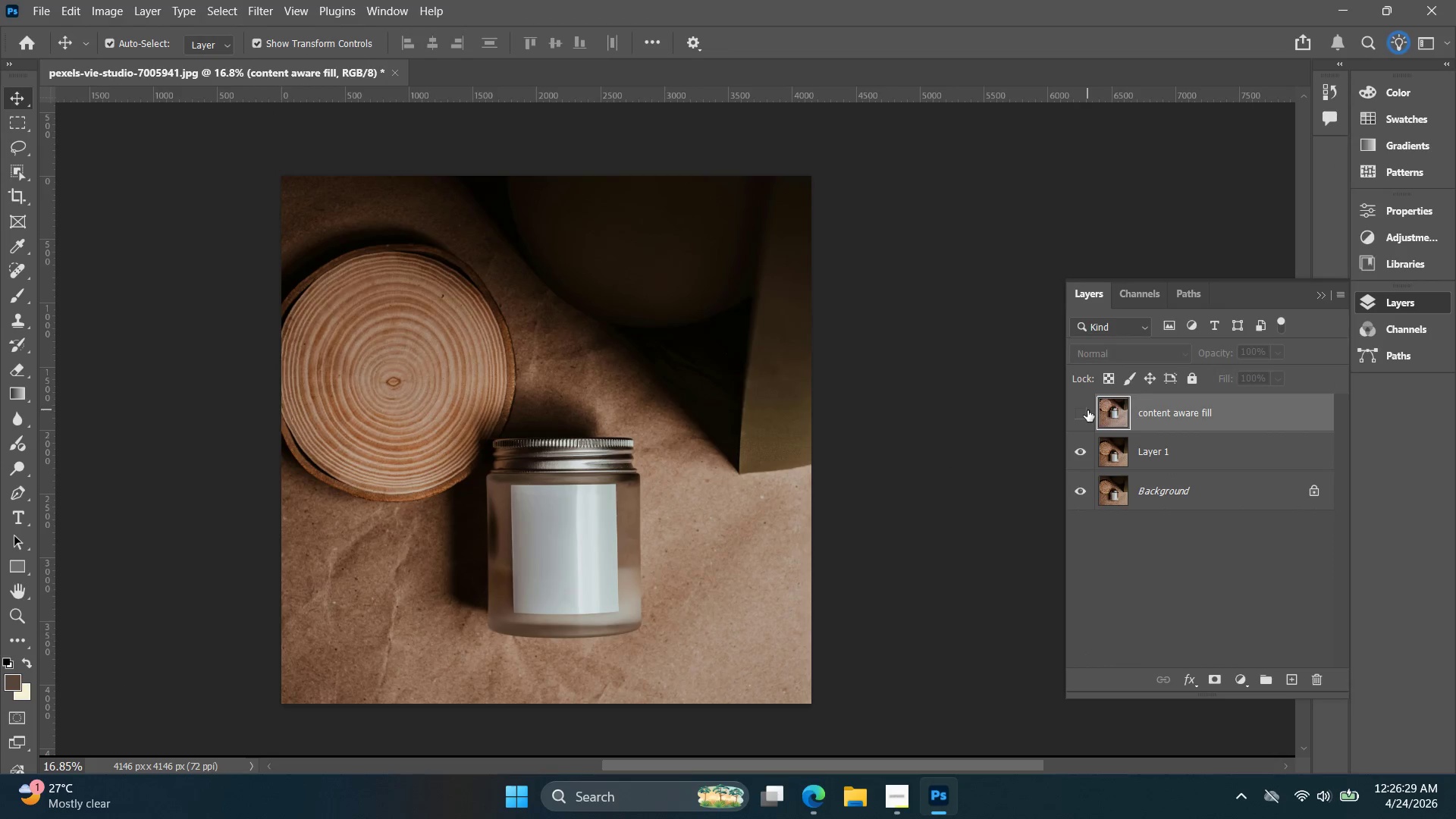 
left_click([1087, 410])
 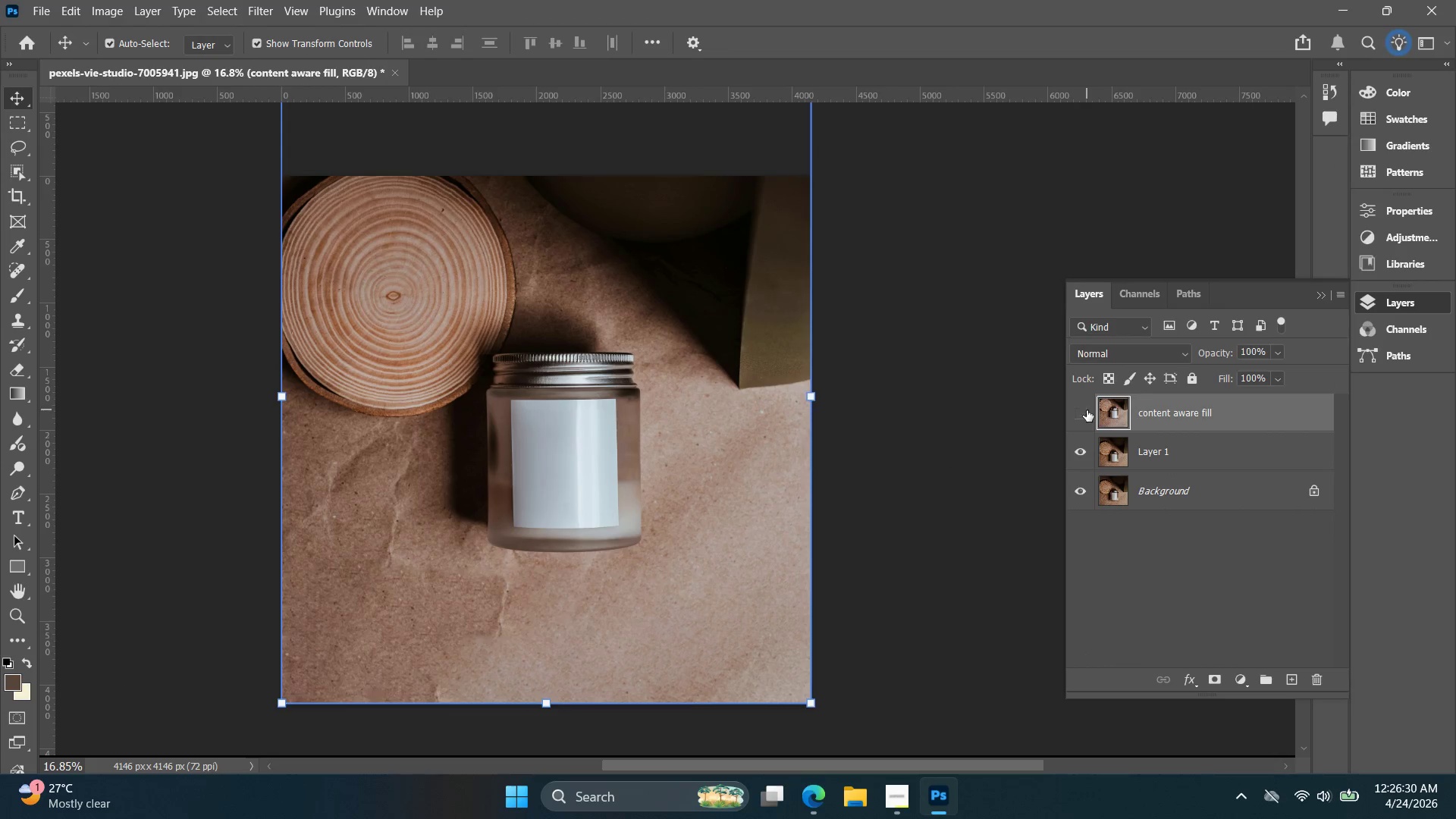 
double_click([1087, 410])
 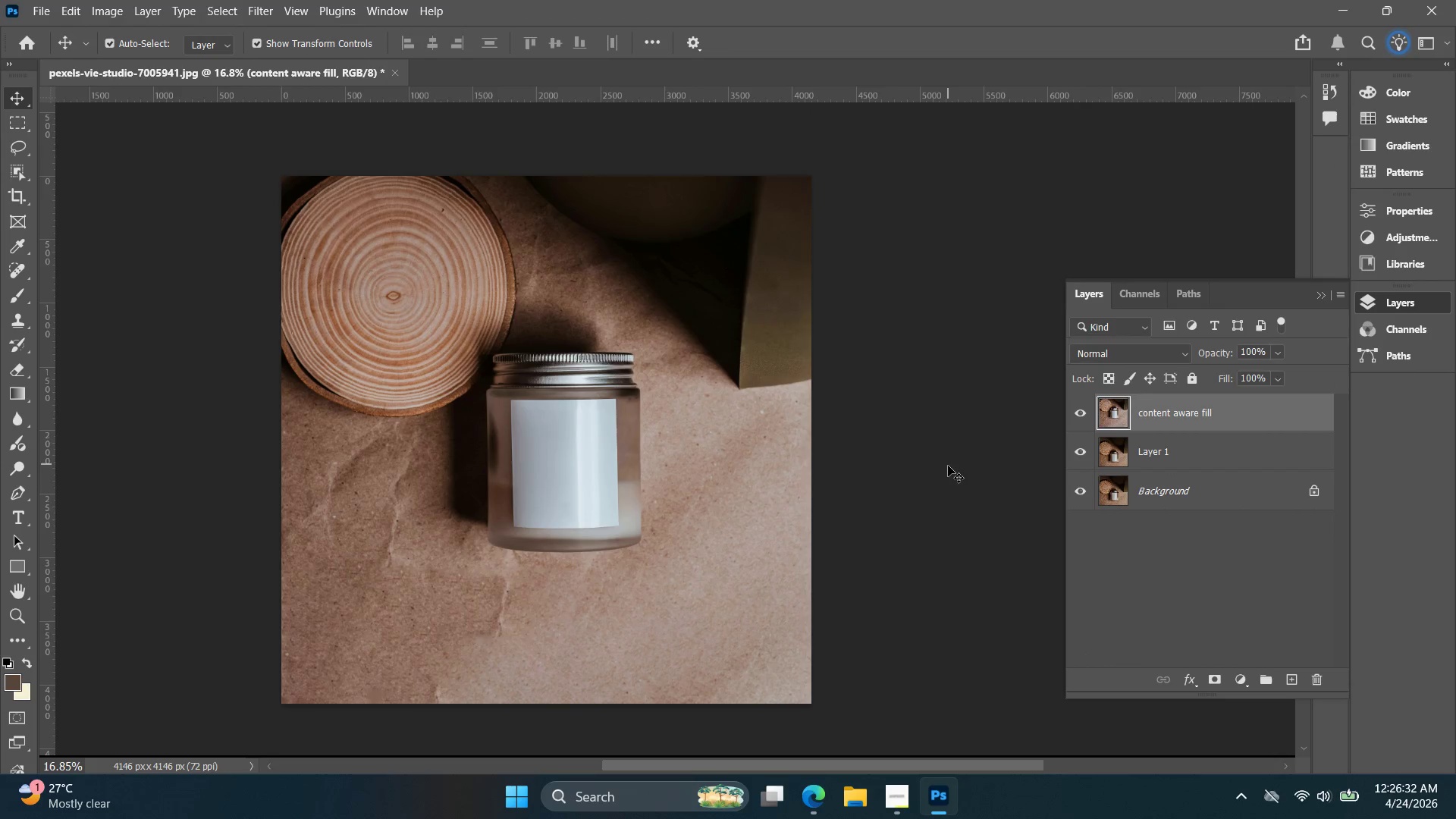 
left_click([948, 466])
 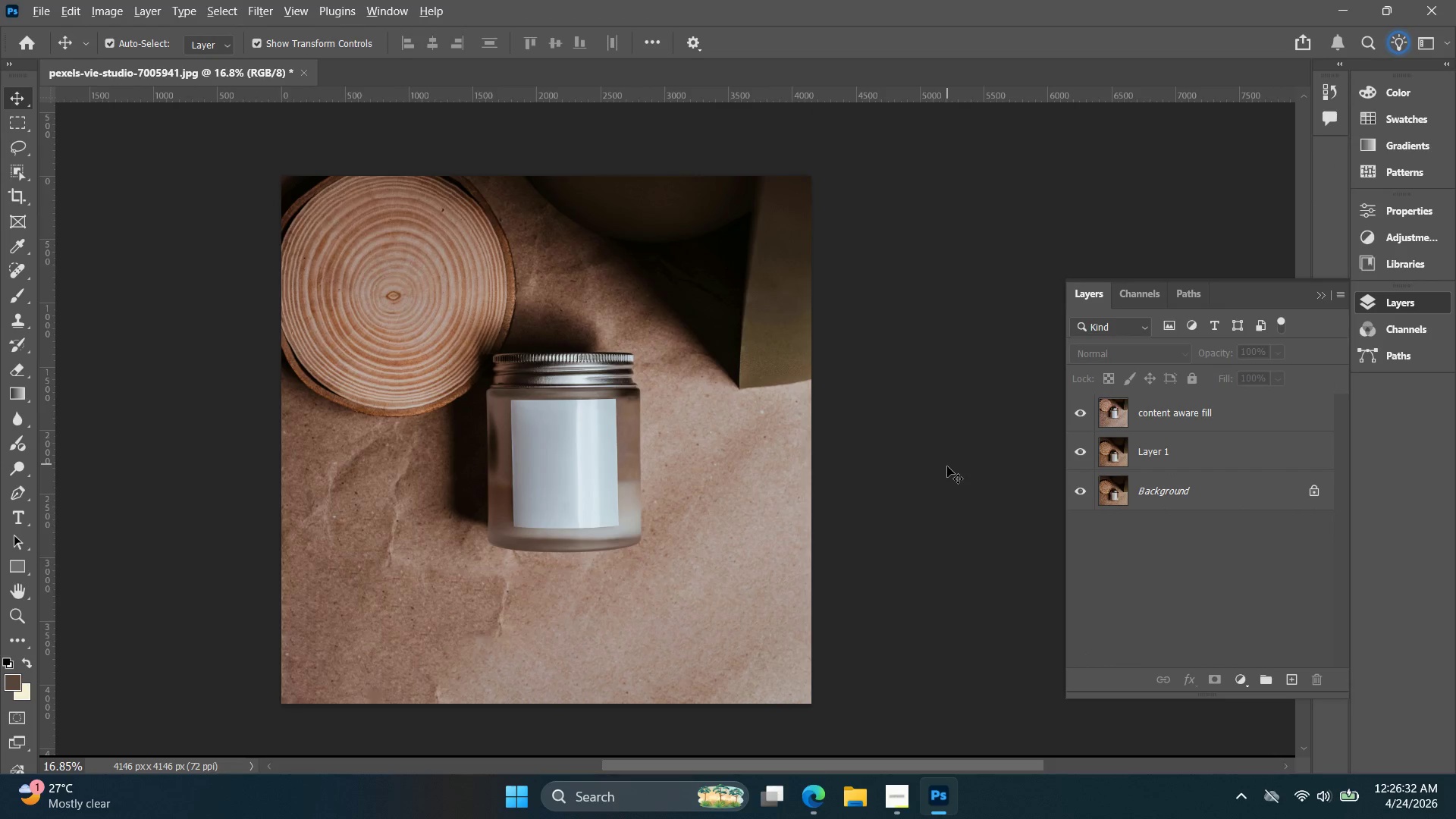 
hold_key(key=AltLeft, duration=2.48)
scroll: coordinate [947, 470], scroll_direction: down, amount: 5.0
 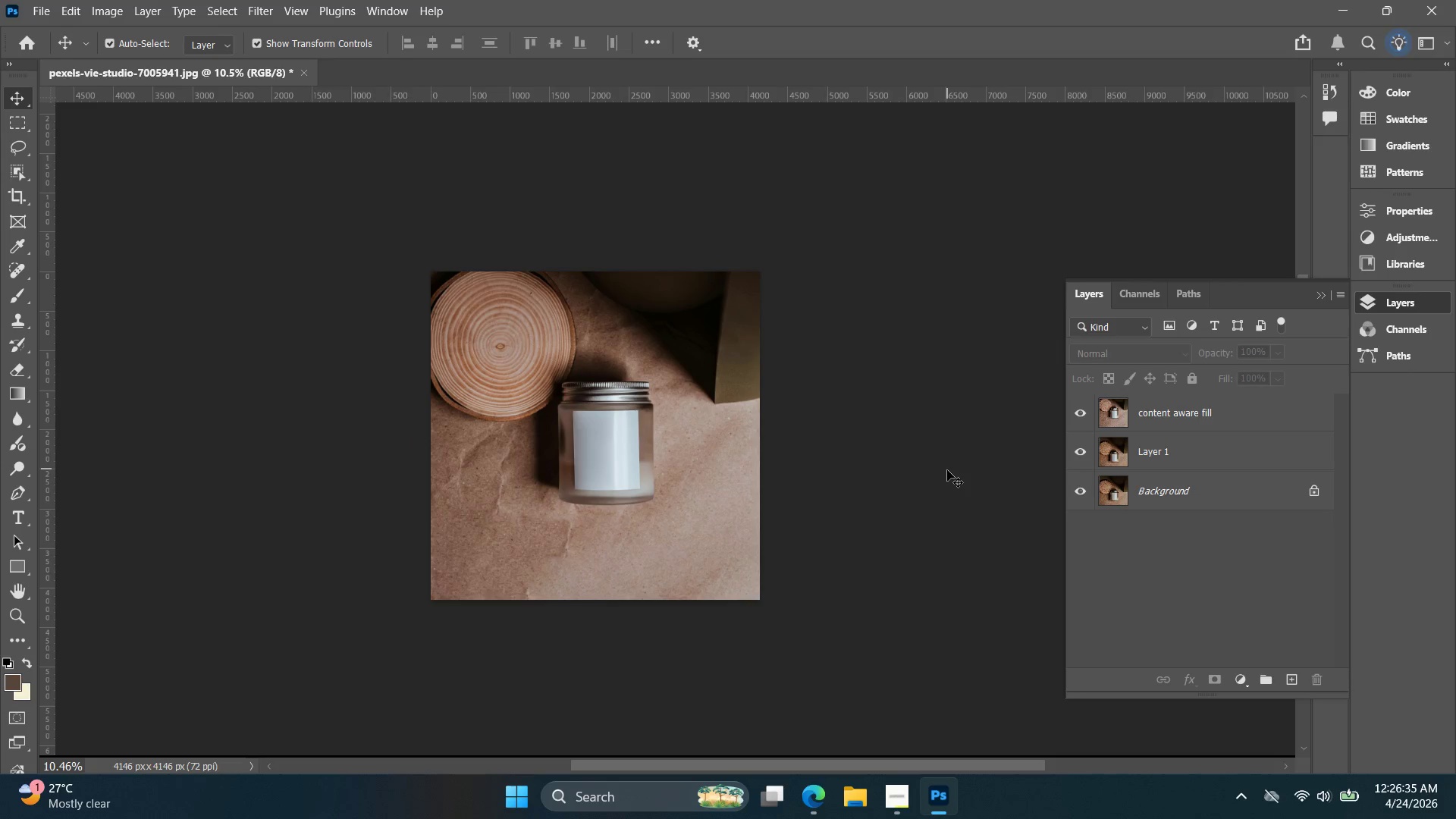 
hold_key(key=Space, duration=1.53)
 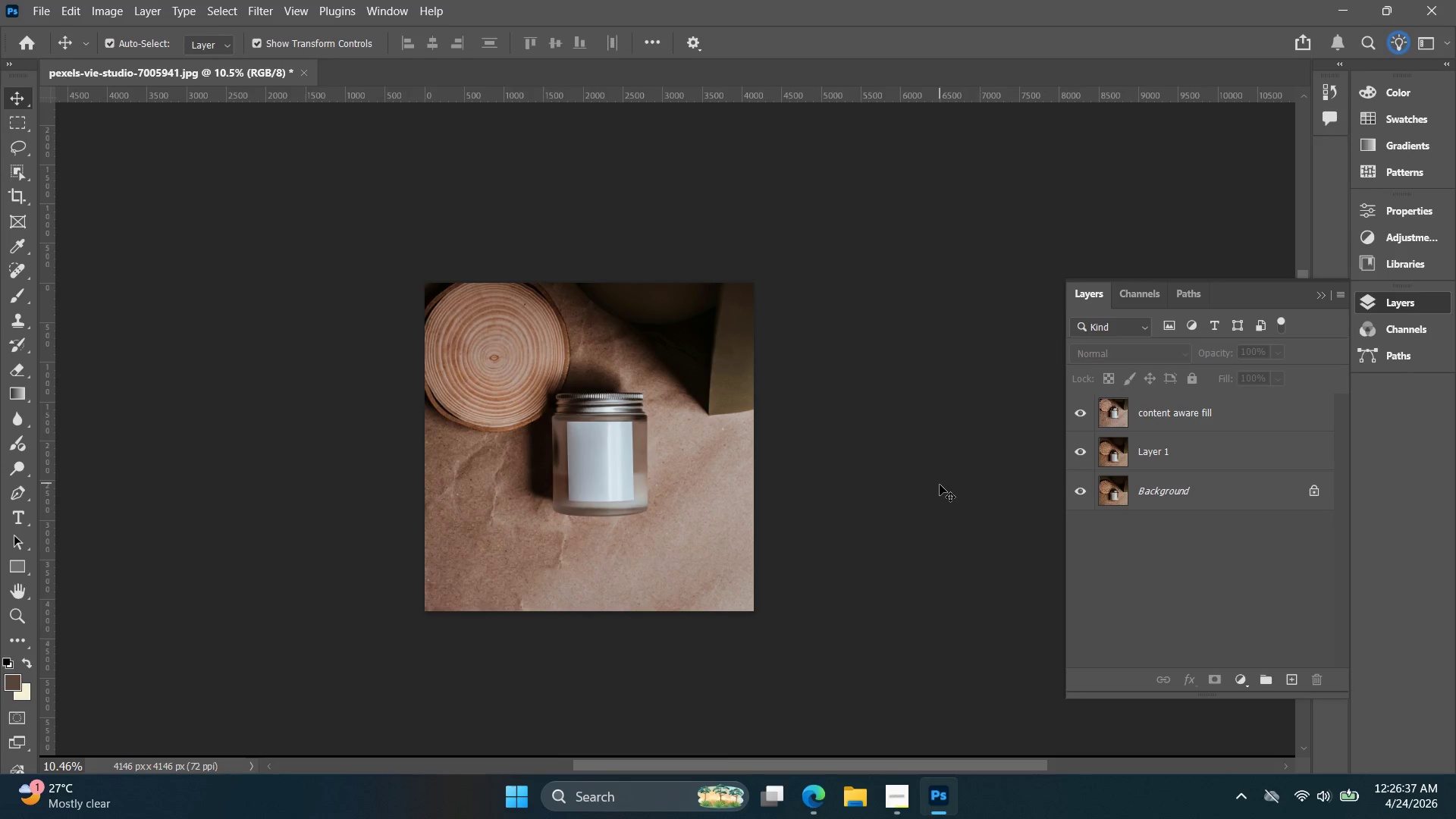 
left_click_drag(start_coordinate=[946, 473], to_coordinate=[940, 485])
 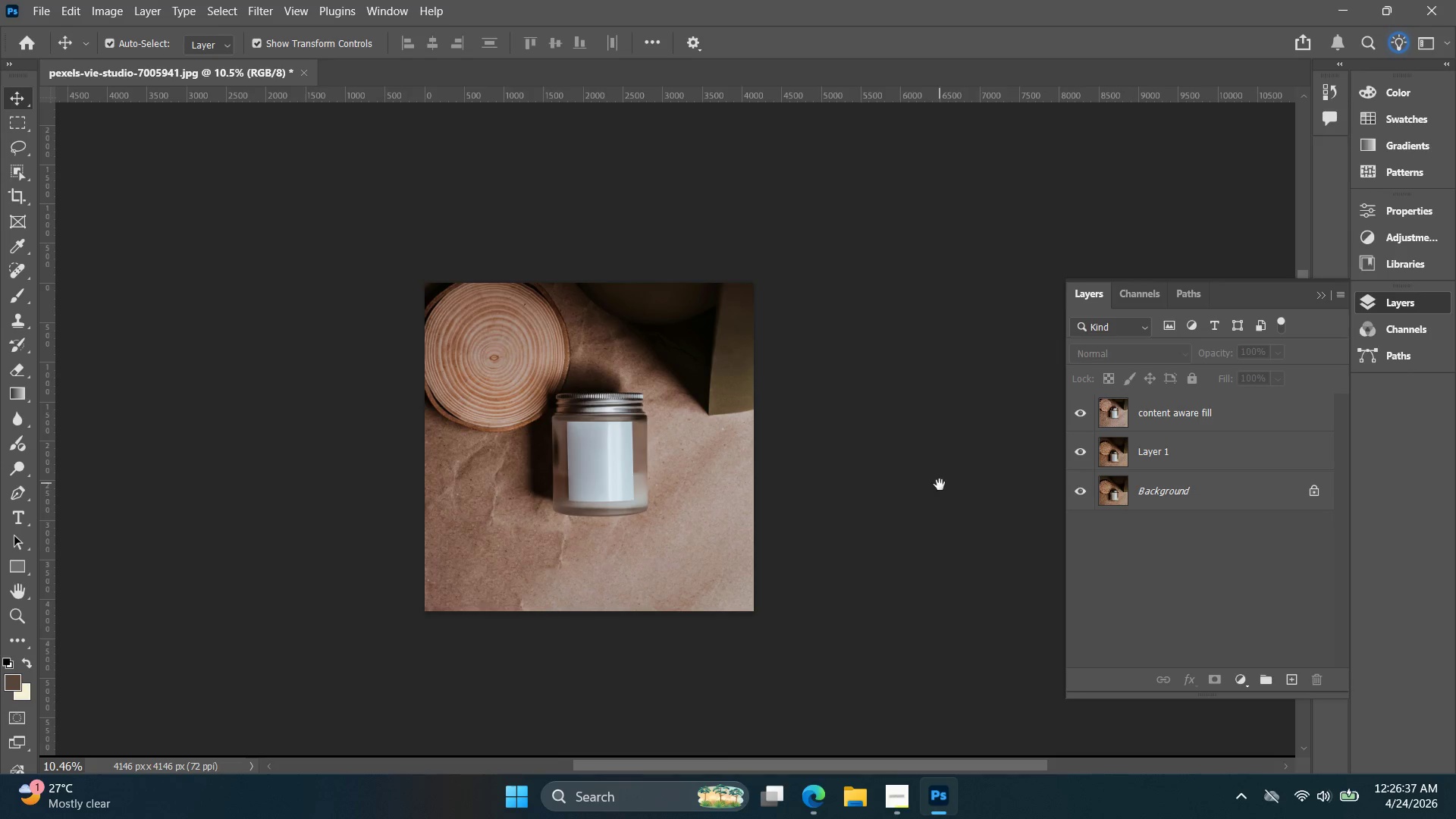 
key(Space)
 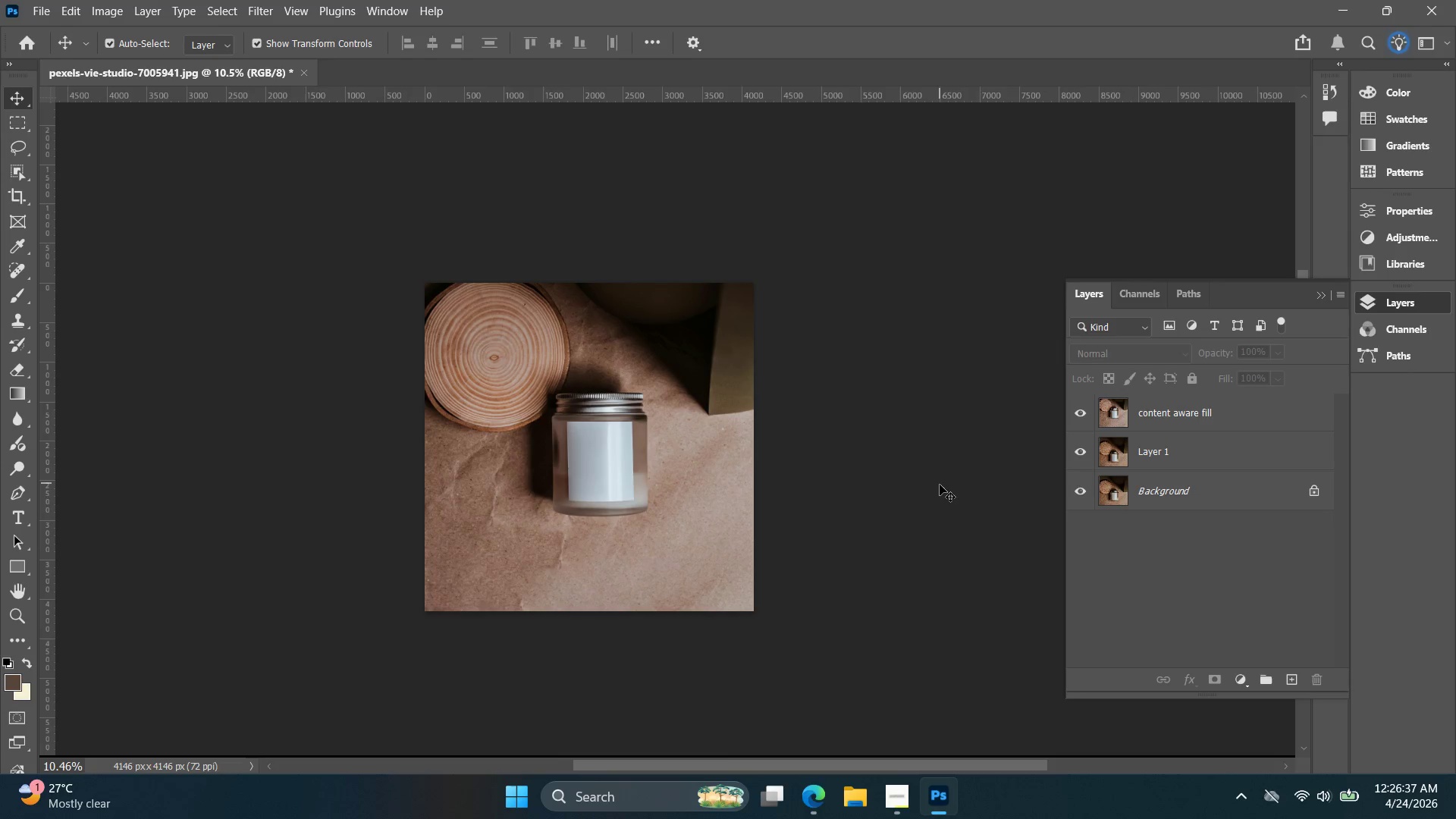 
key(Space)
 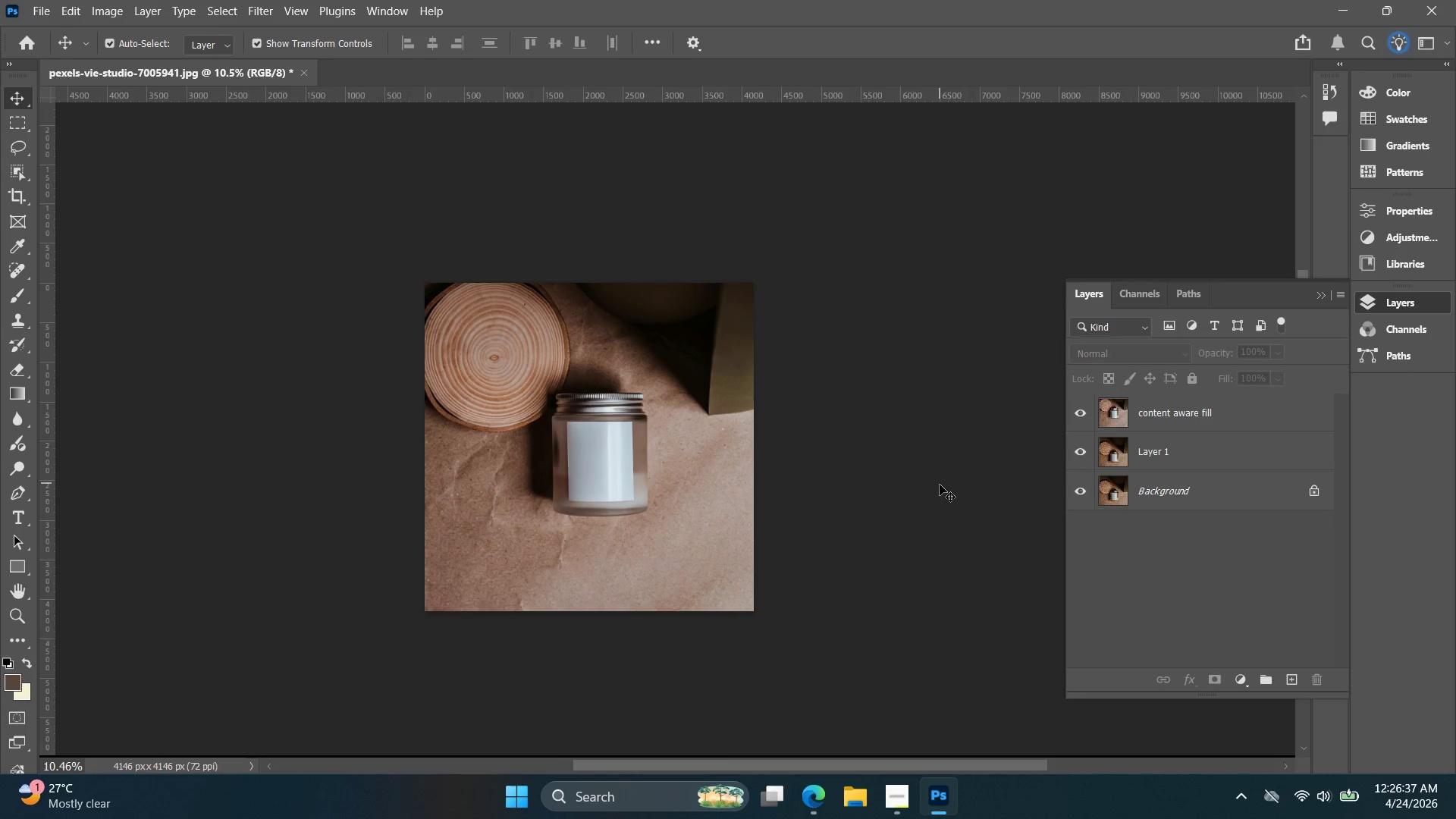 
hold_key(key=Space, duration=27.38)
 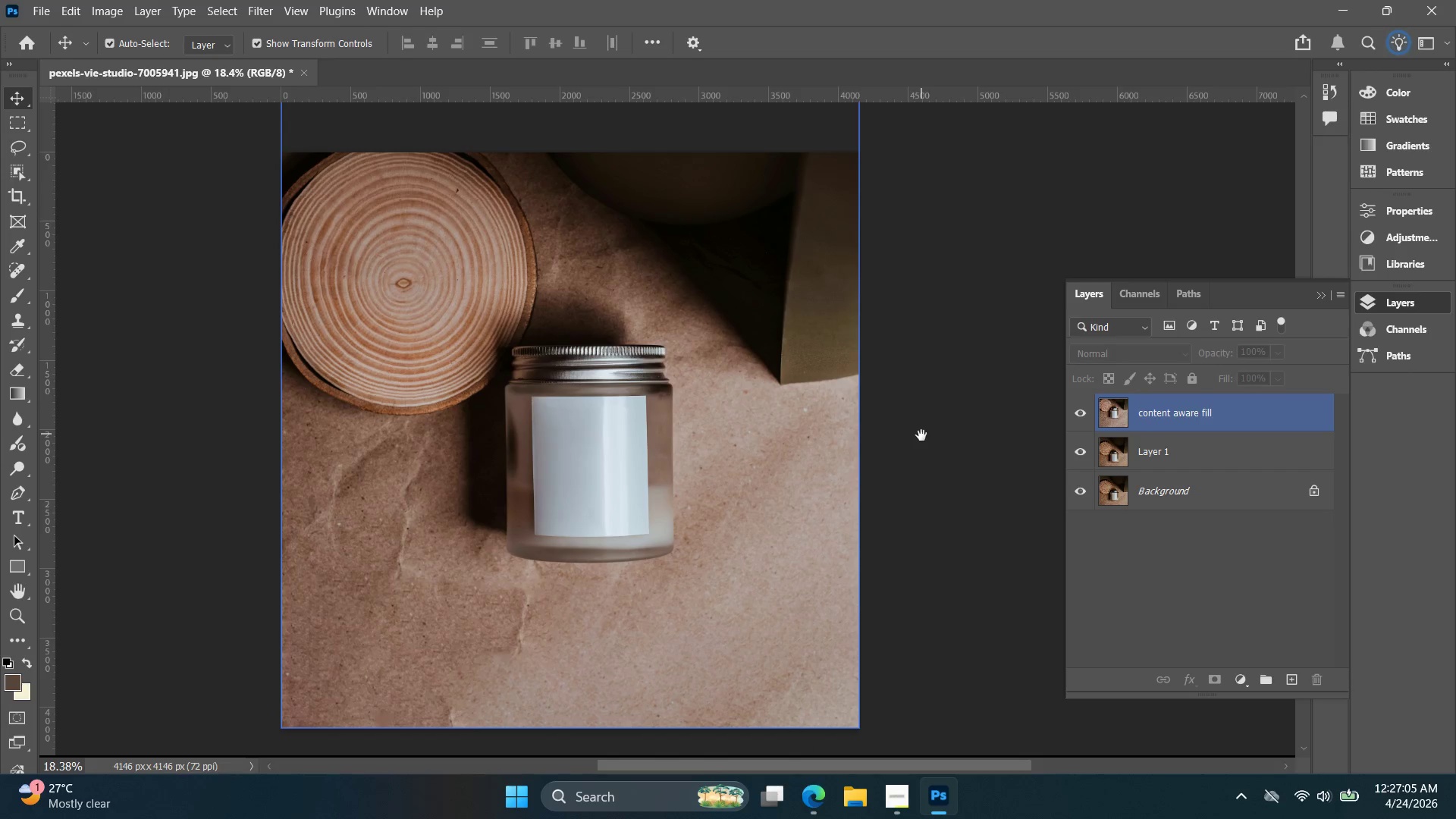 
hold_key(key=AltLeft, duration=0.47)
scroll: coordinate [943, 491], scroll_direction: up, amount: 2.0
 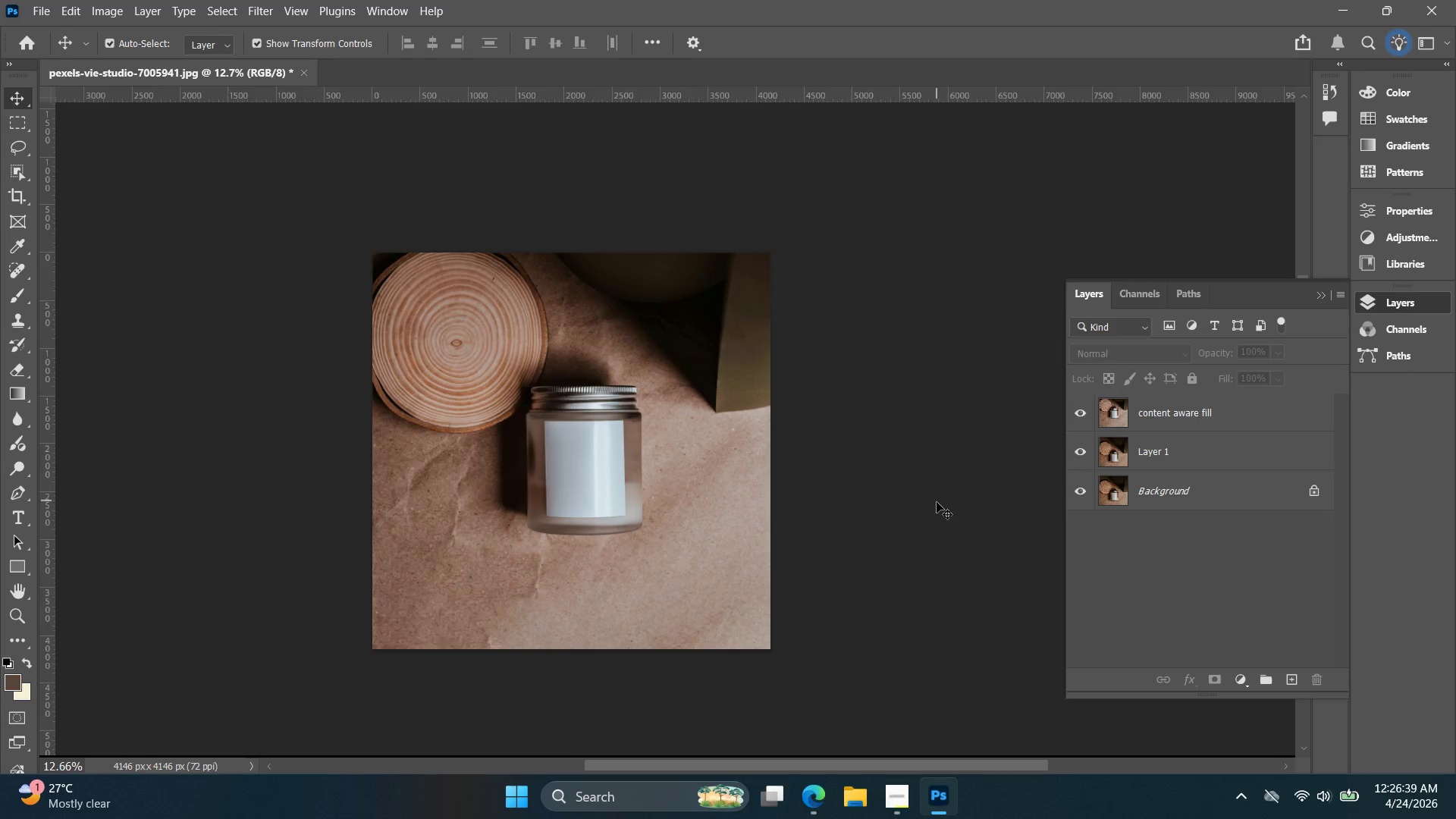 
key(Alt+Tab)